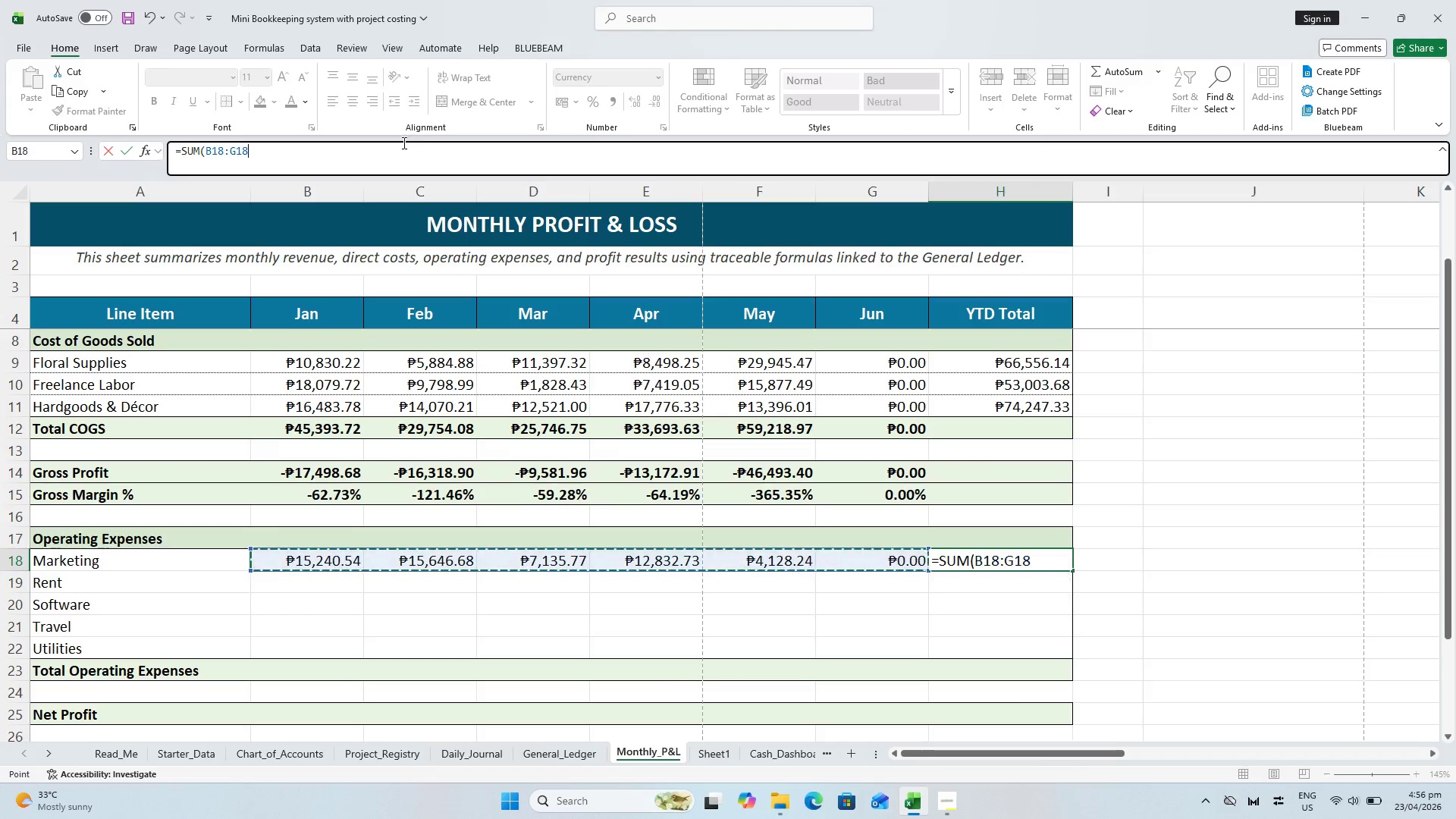 
key(Shift+0)
 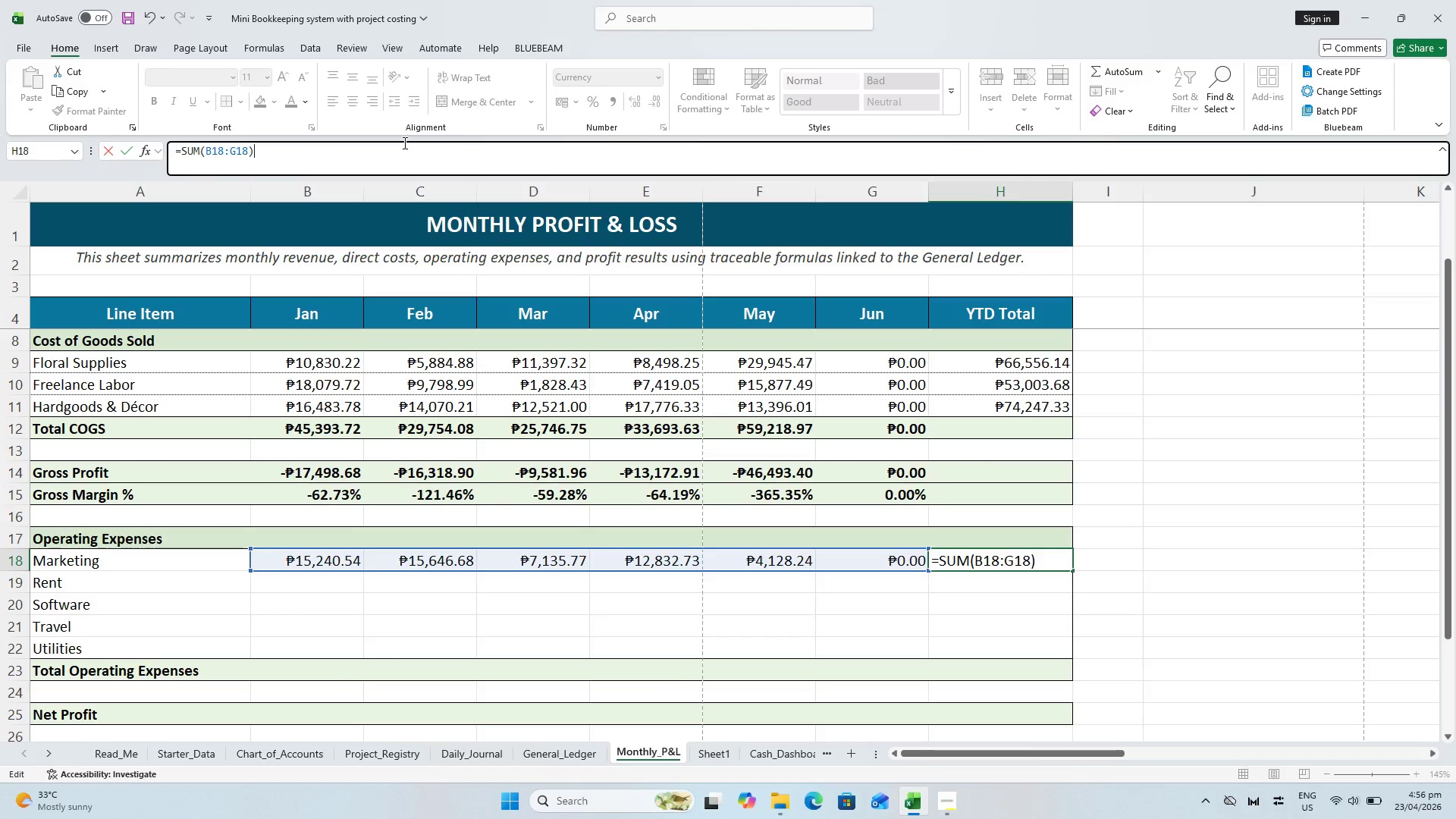 
key(Enter)
 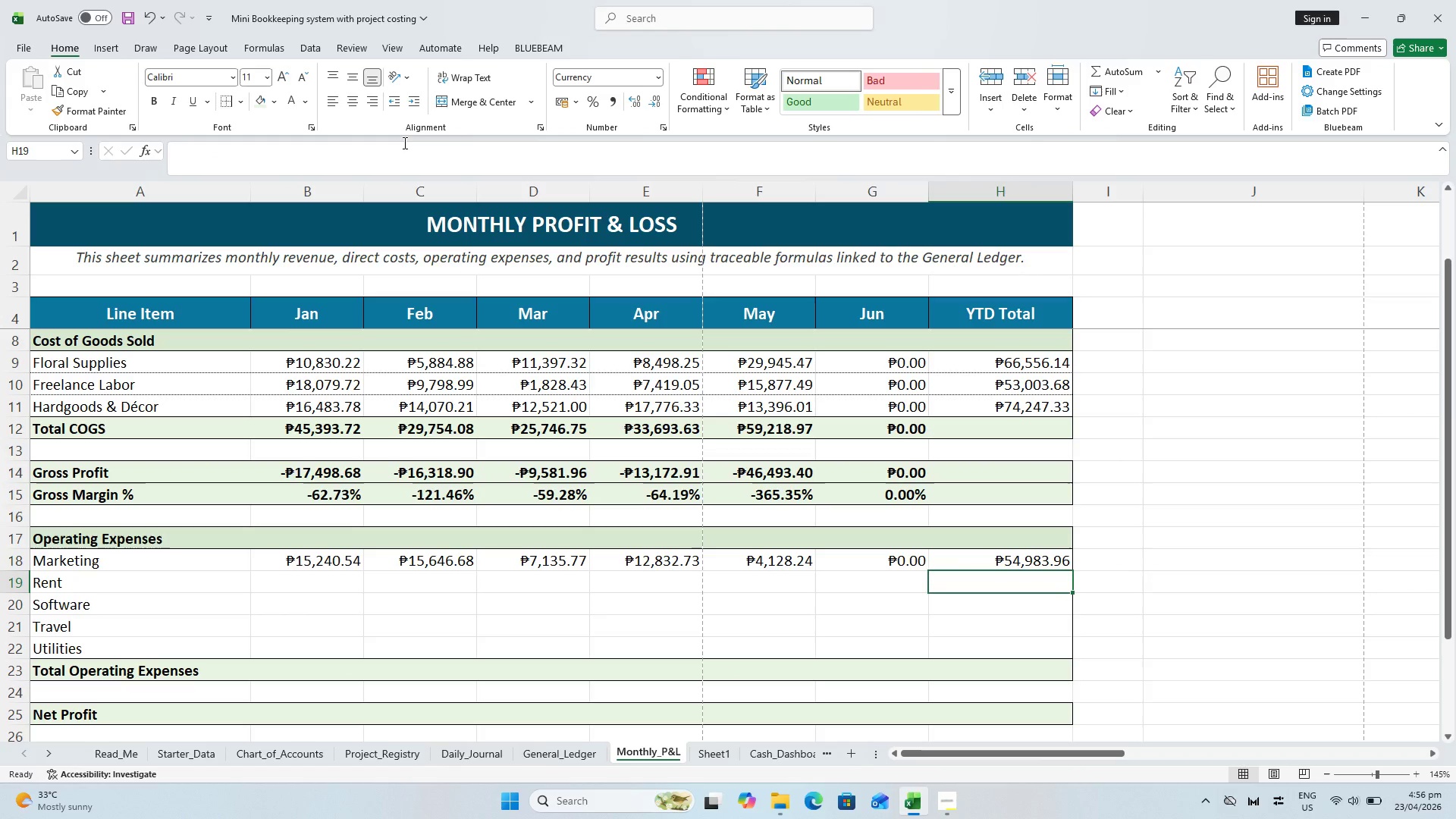 
key(Control+S)
 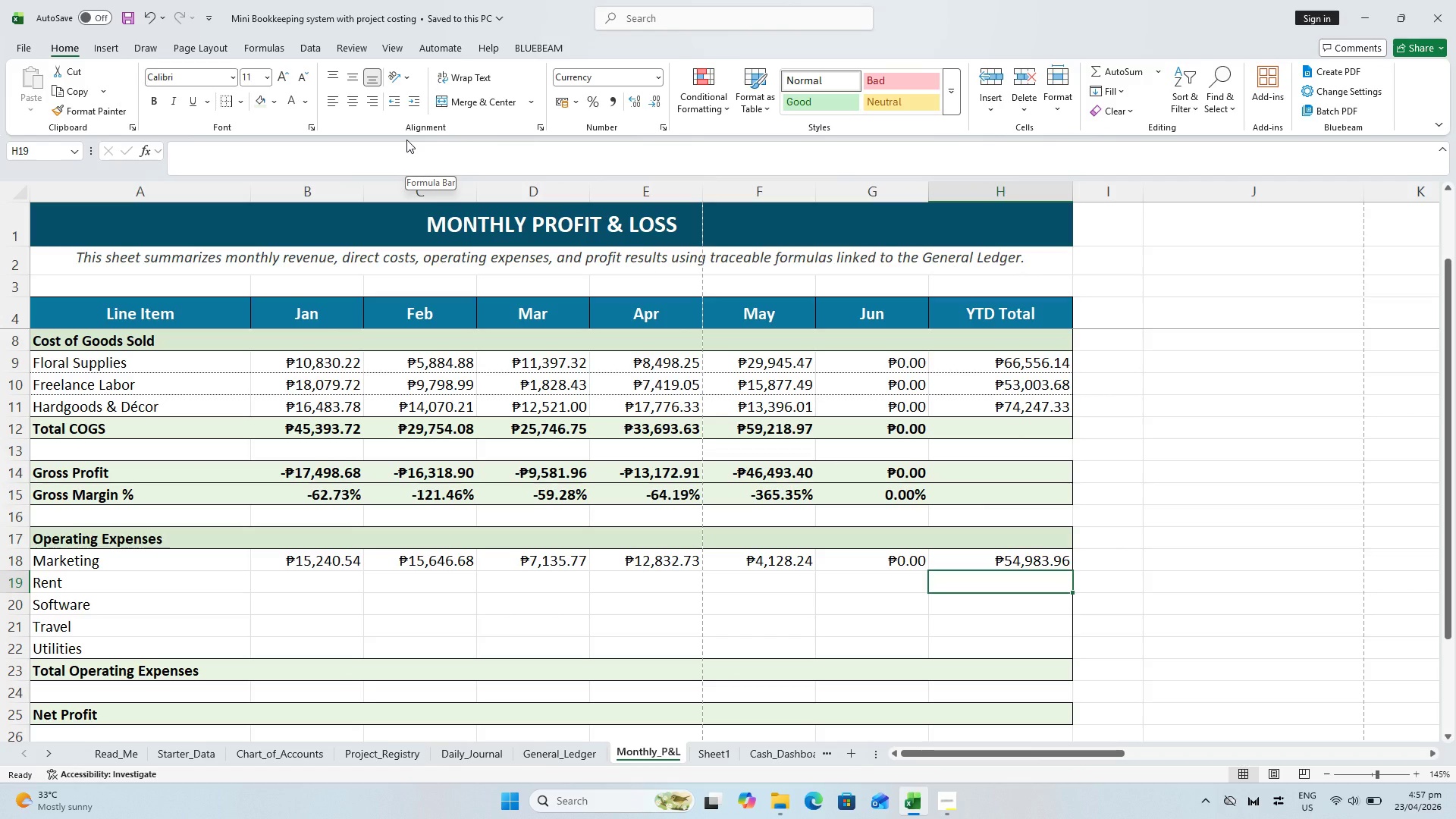 
wait(21.66)
 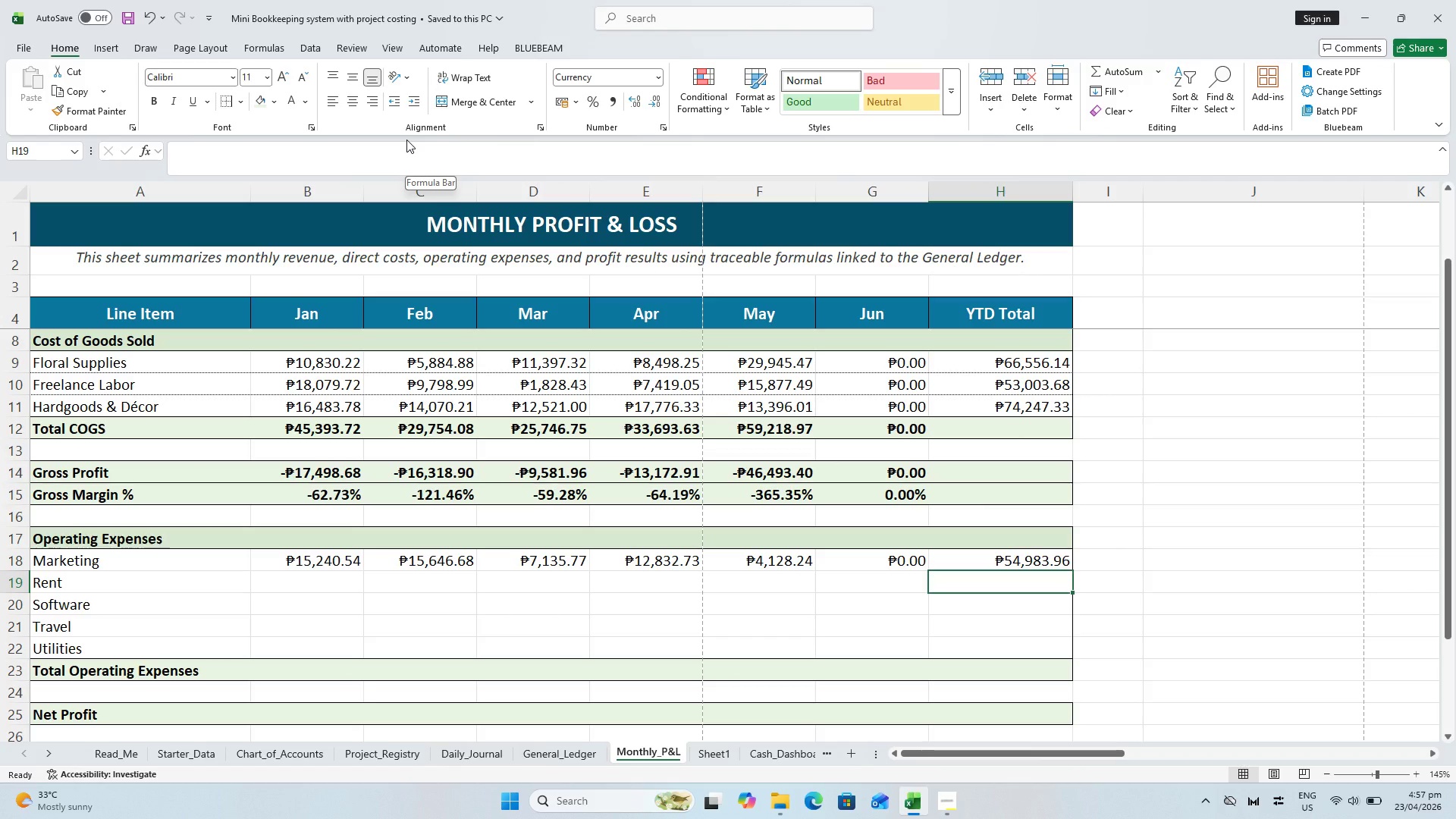 
left_click([322, 572])
 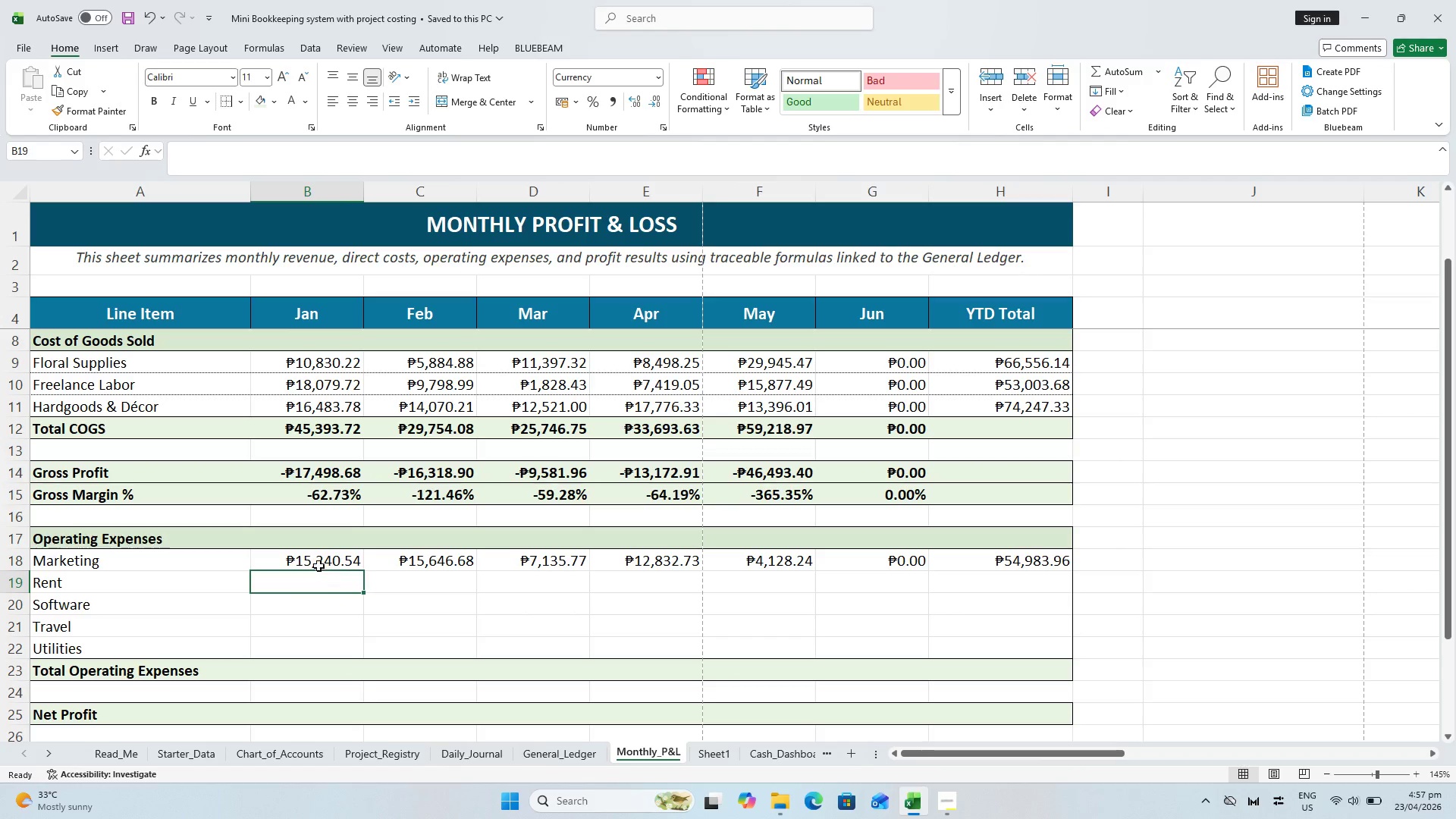 
left_click([322, 558])
 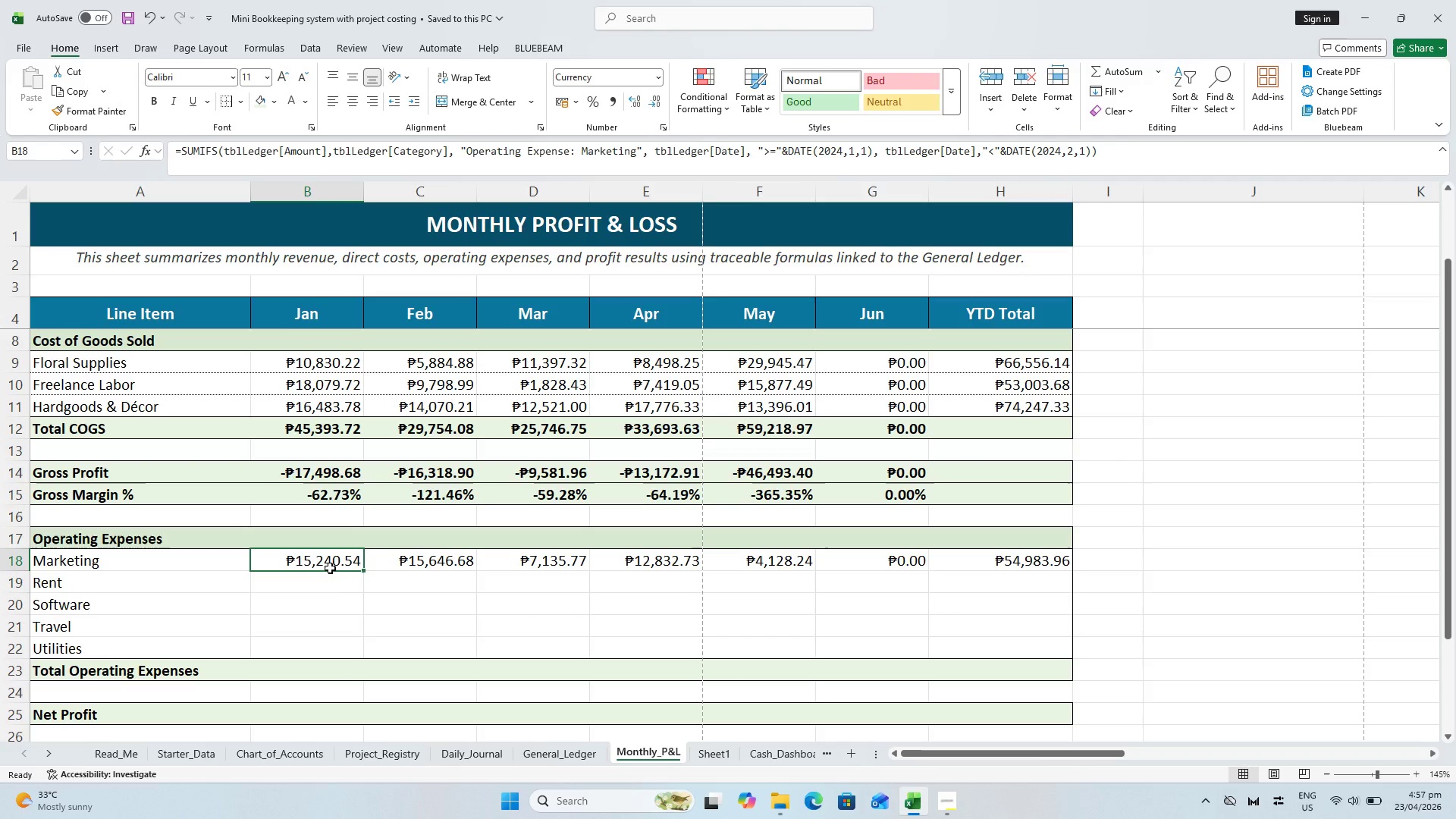 
key(Control+ControlLeft)
 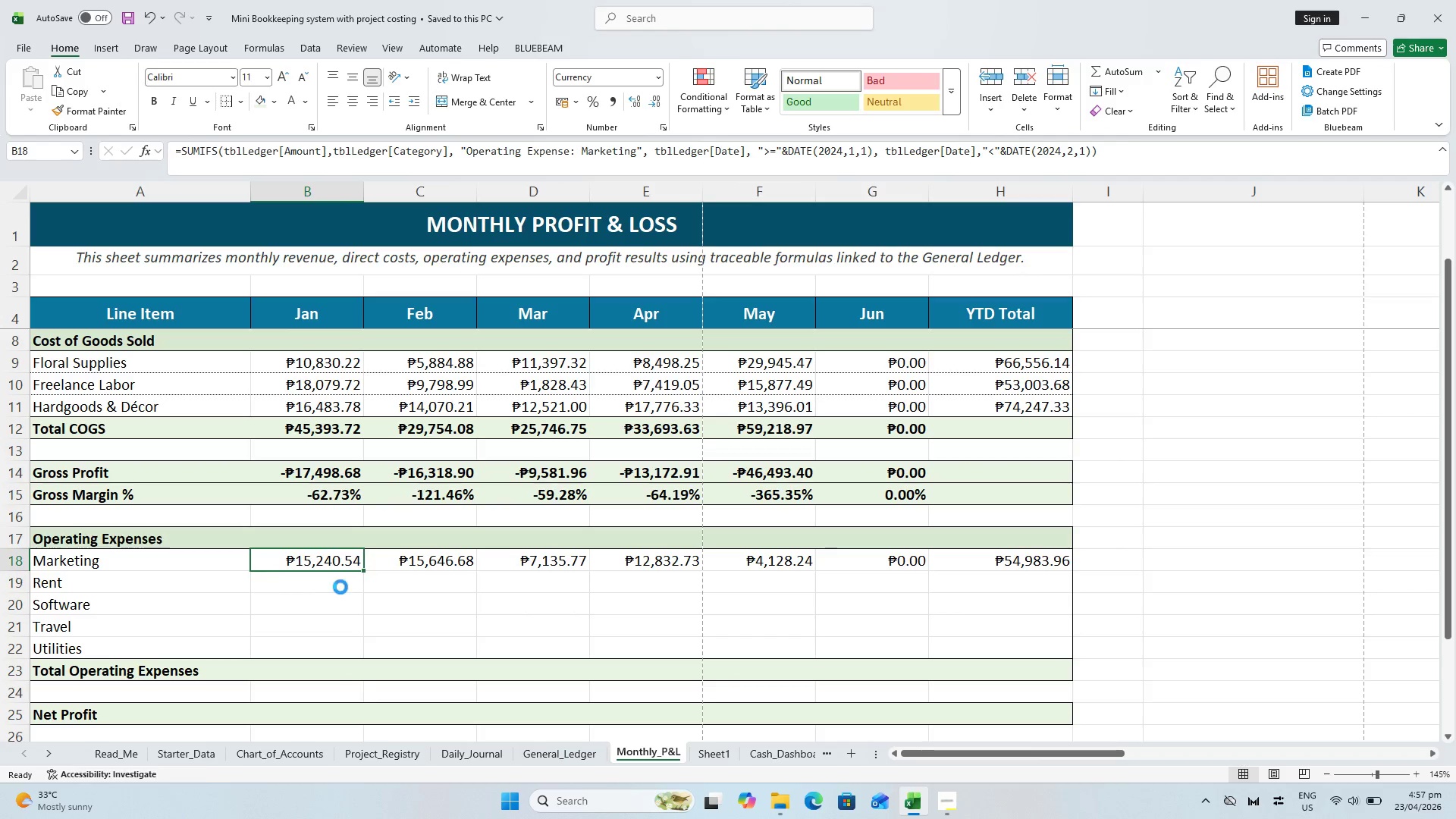 
key(Control+C)
 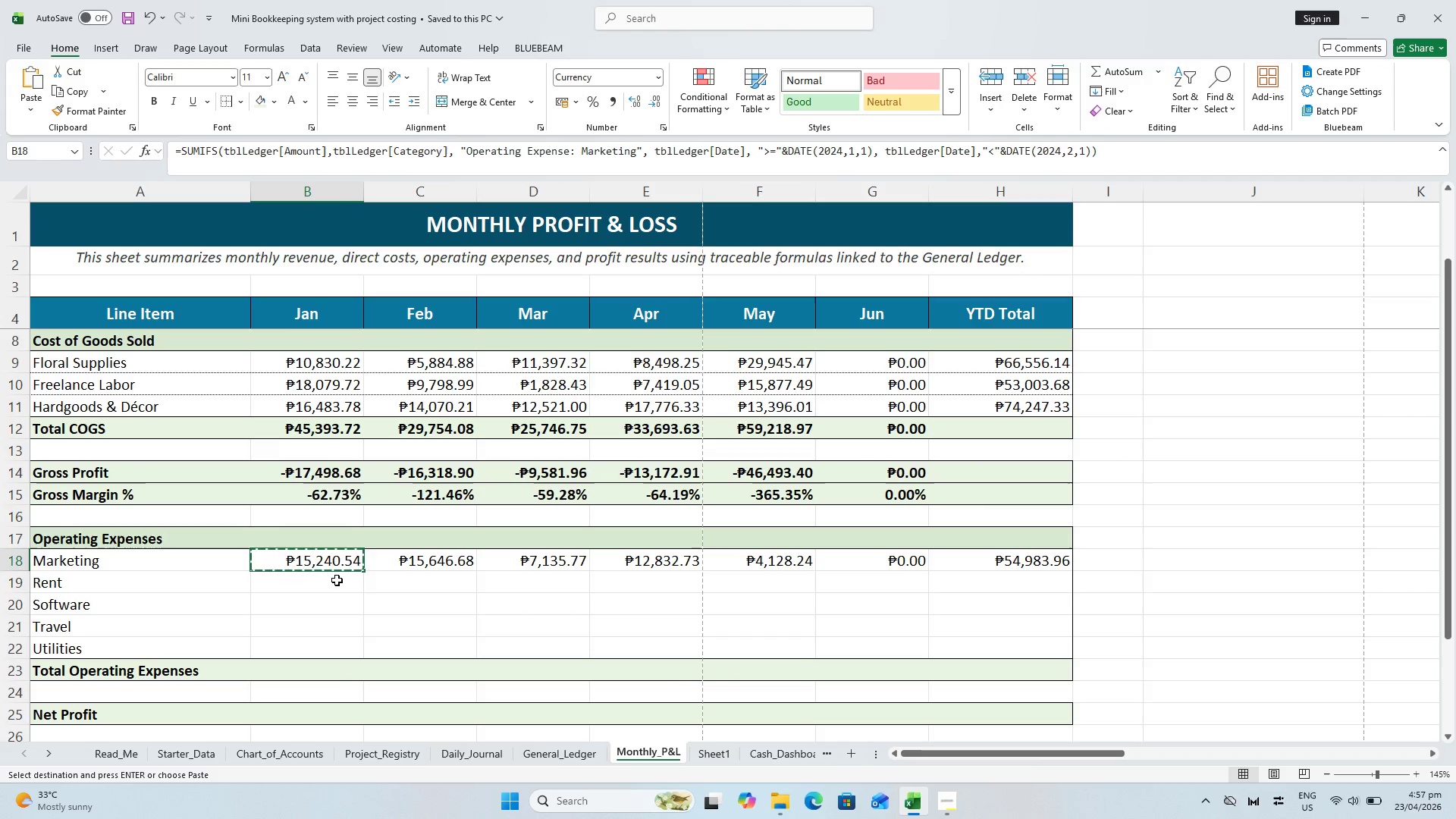 
left_click([337, 579])
 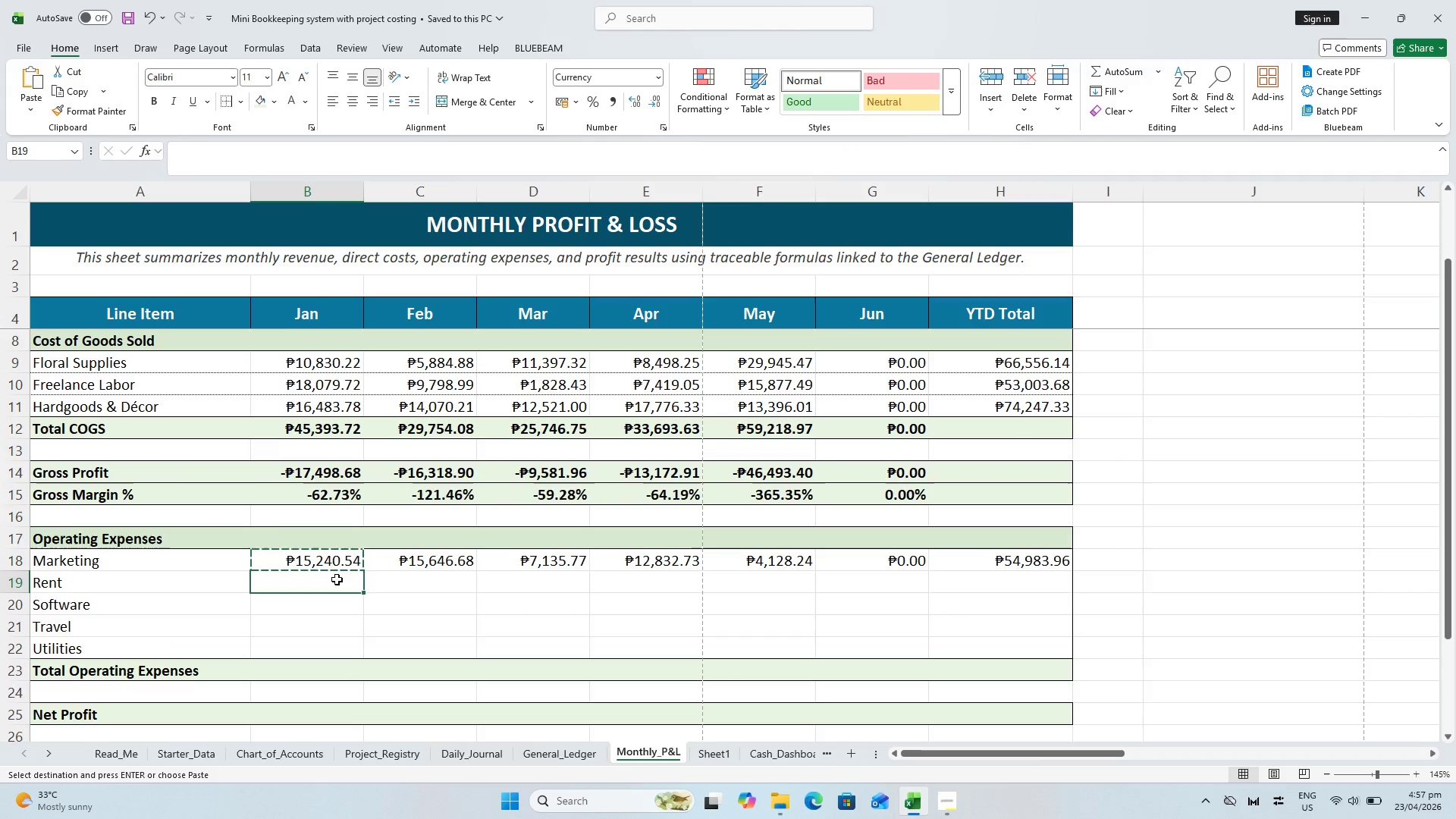 
key(Alt+Control+V)
 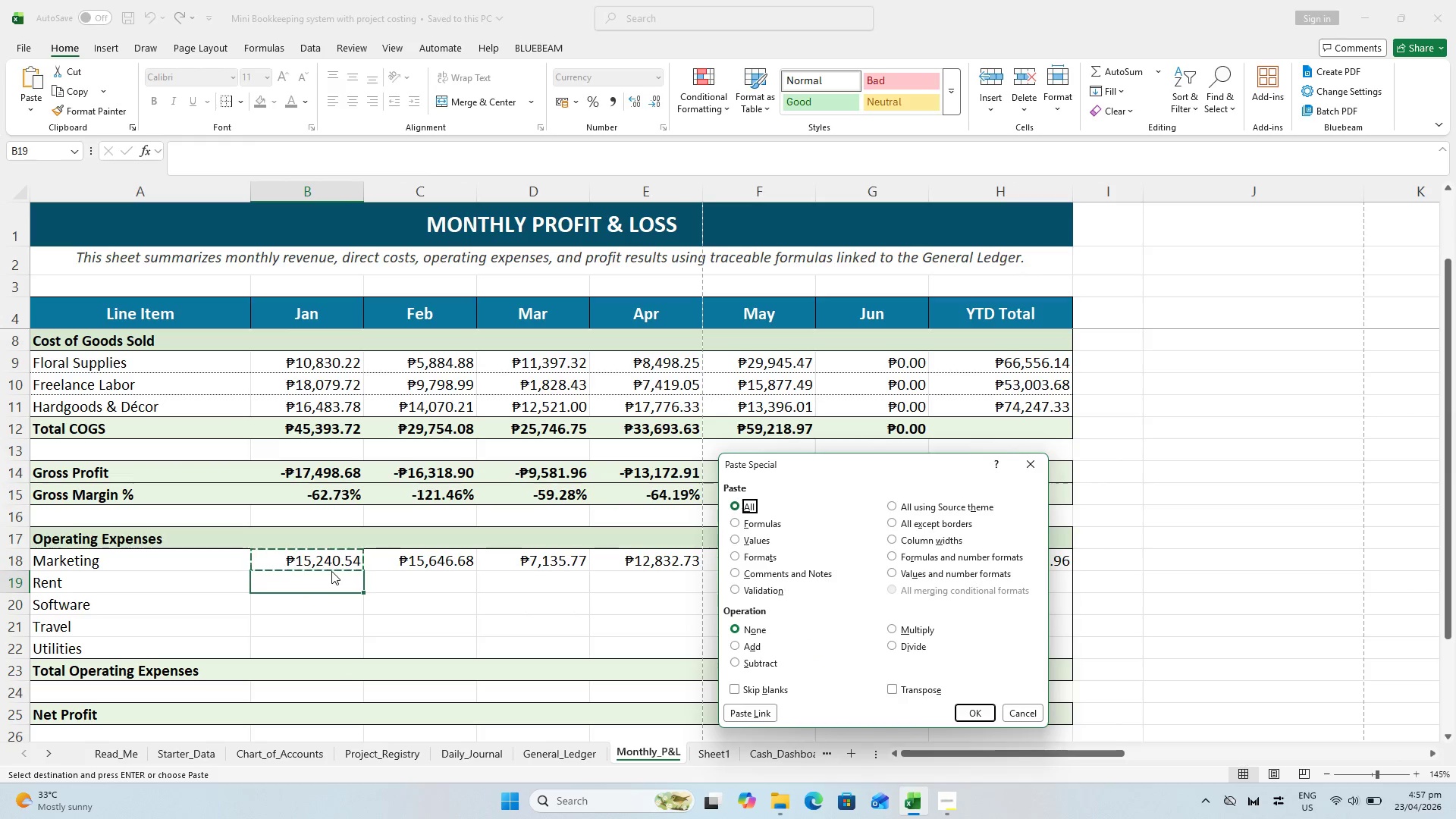 
key(ArrowDown)
 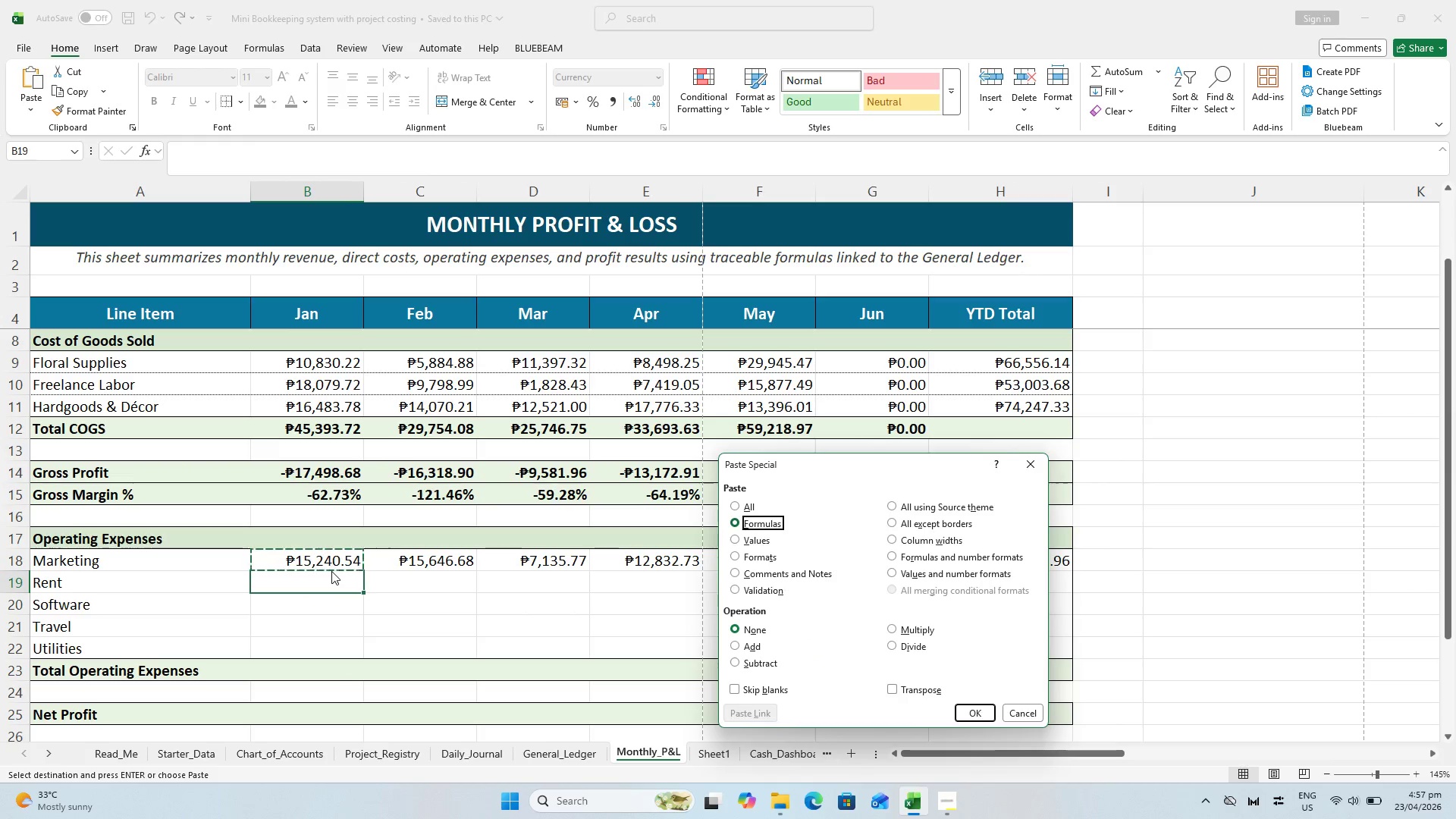 
key(Enter)
 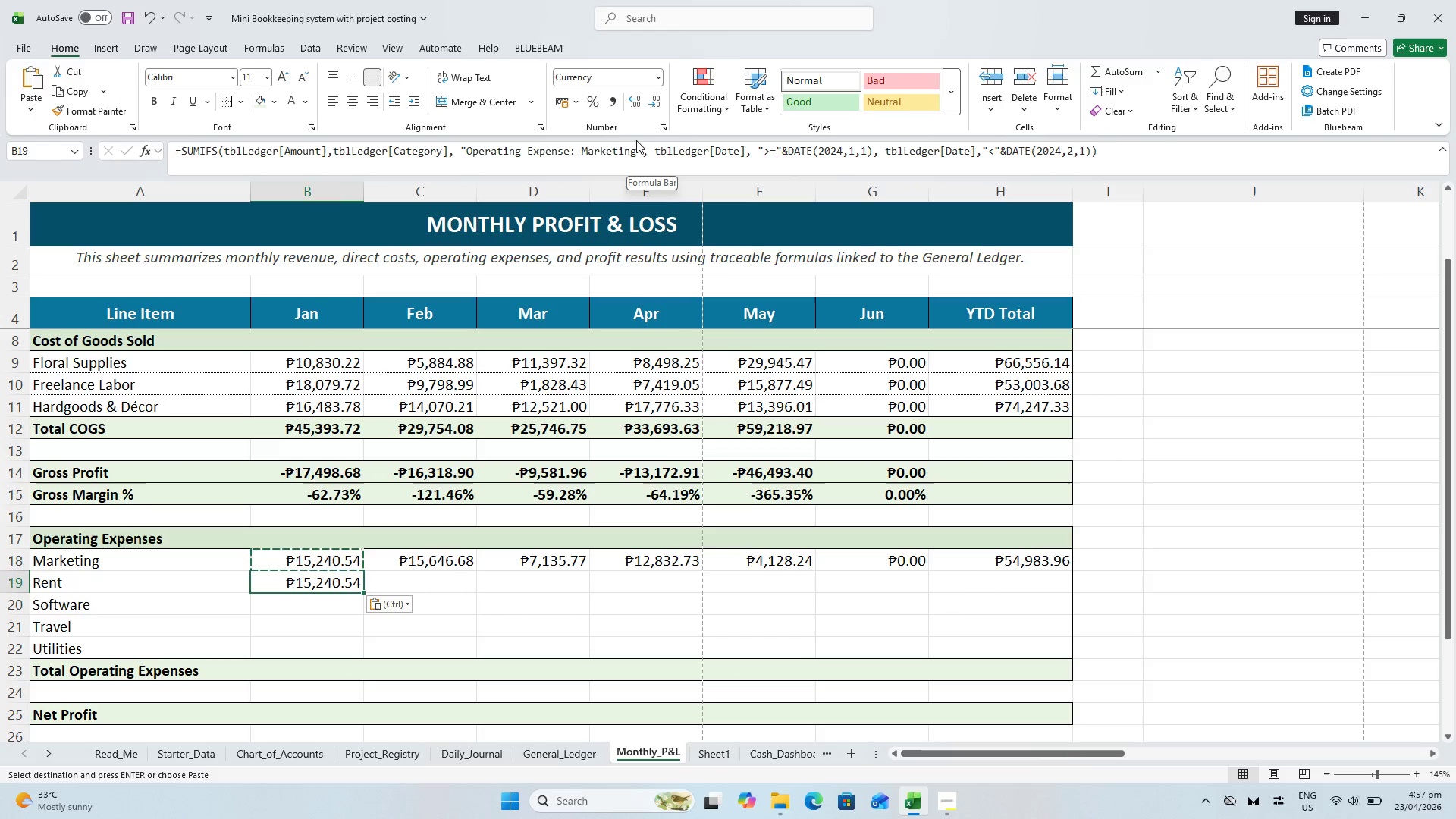 
wait(5.42)
 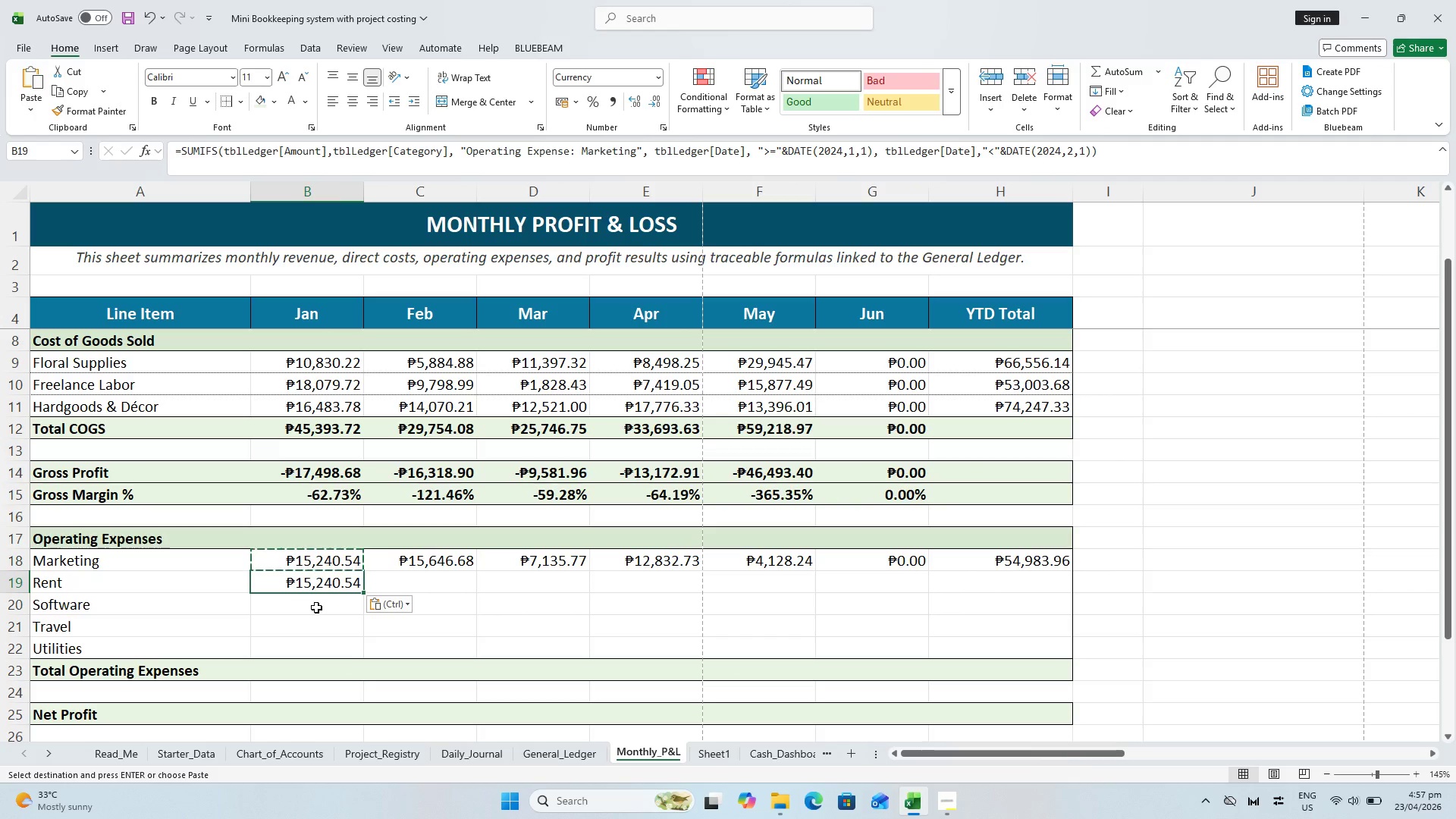 
left_click_drag(start_coordinate=[638, 145], to_coordinate=[582, 133])
 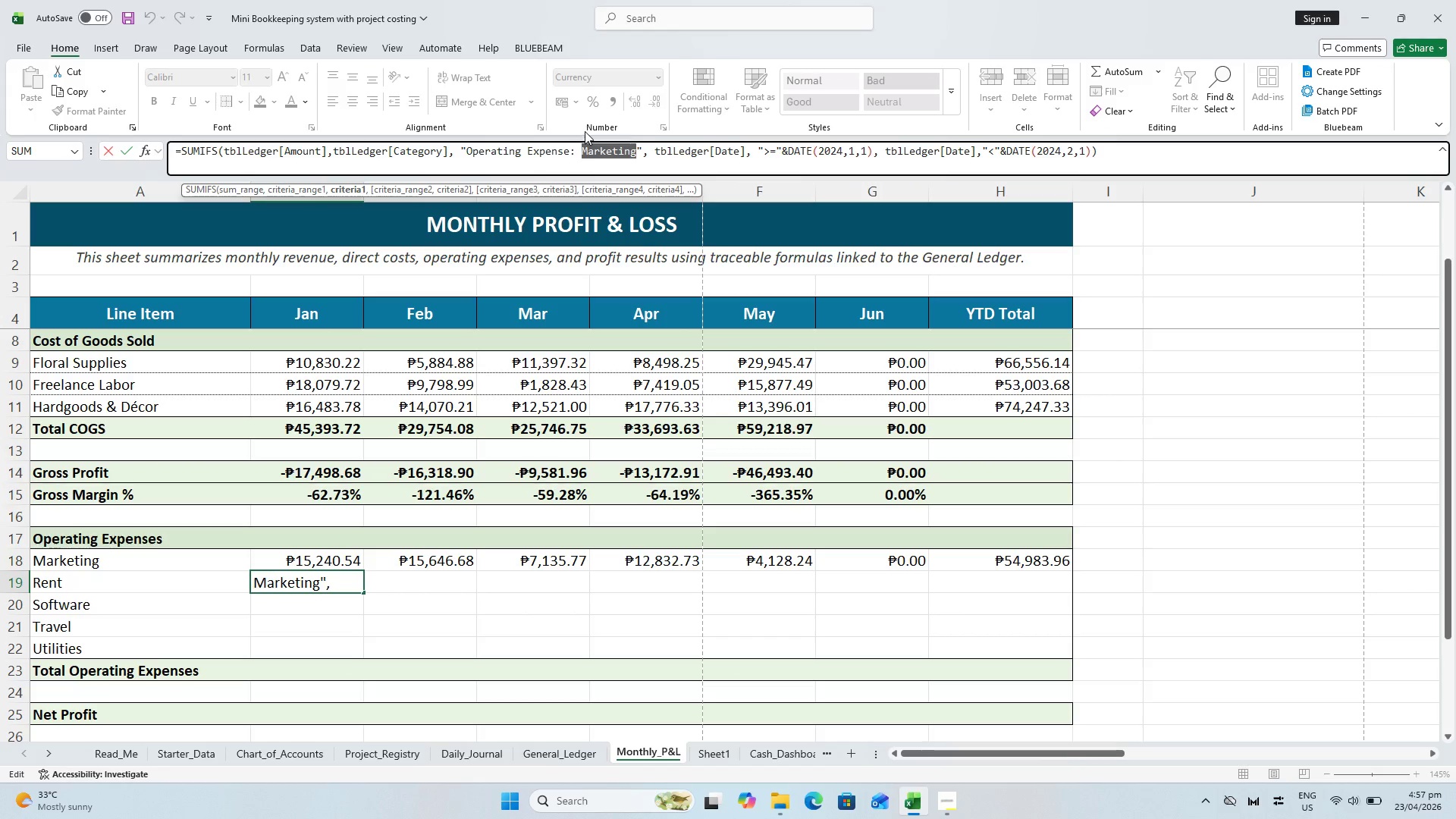 
hold_key(key=ShiftLeft, duration=0.53)
 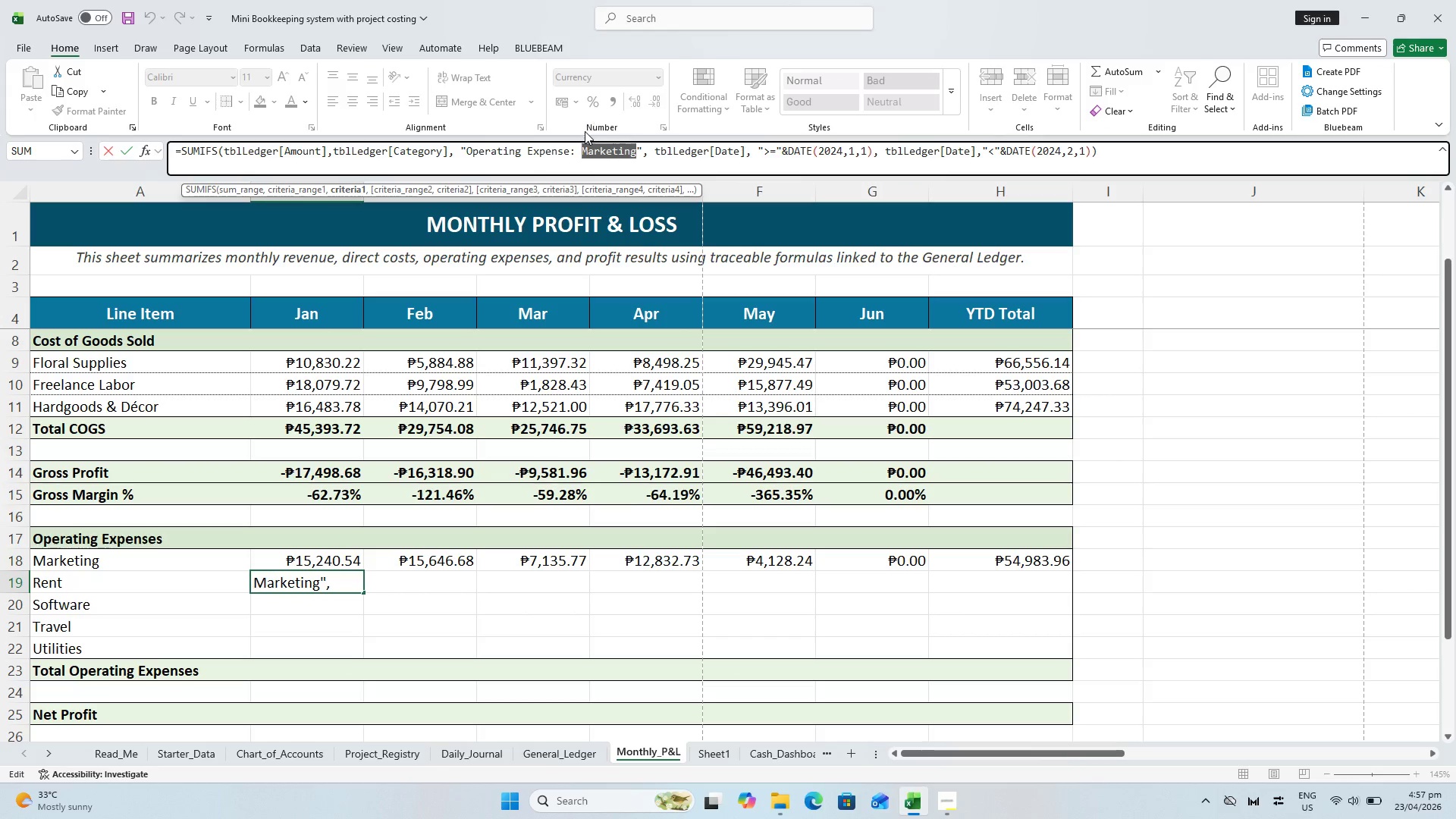 
type(Rend)
 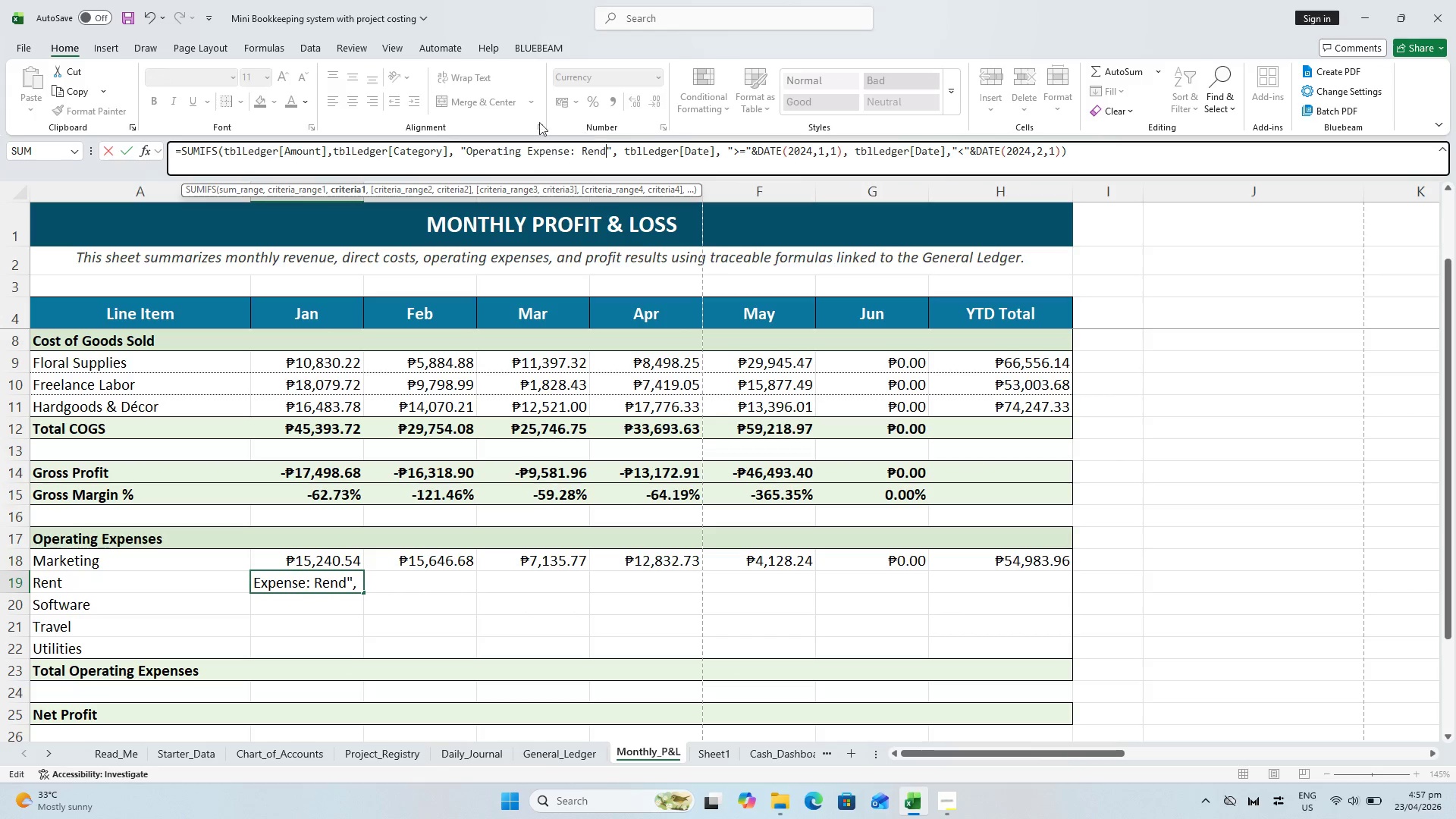 
key(Backspace)
 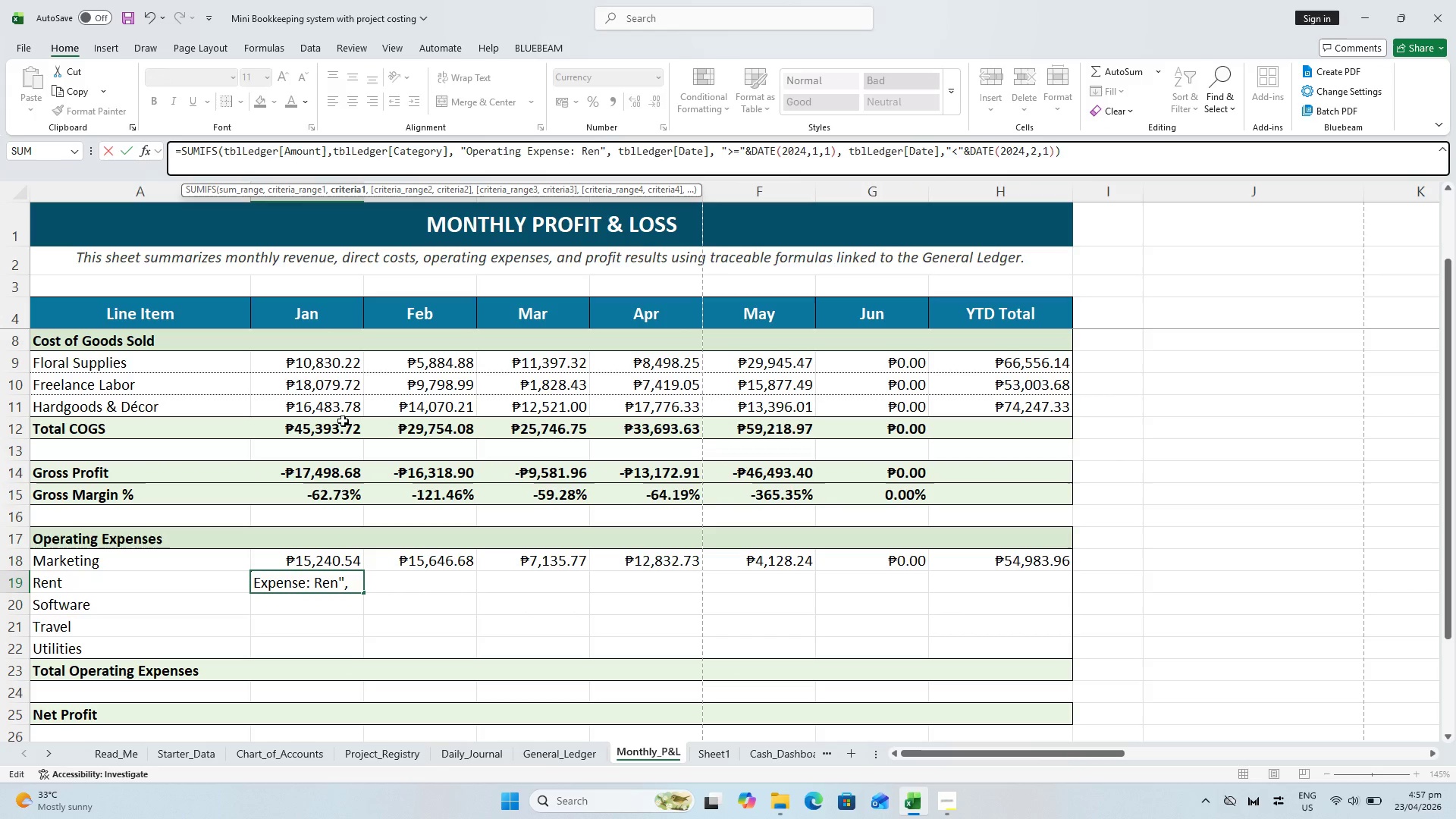 
key(T)
 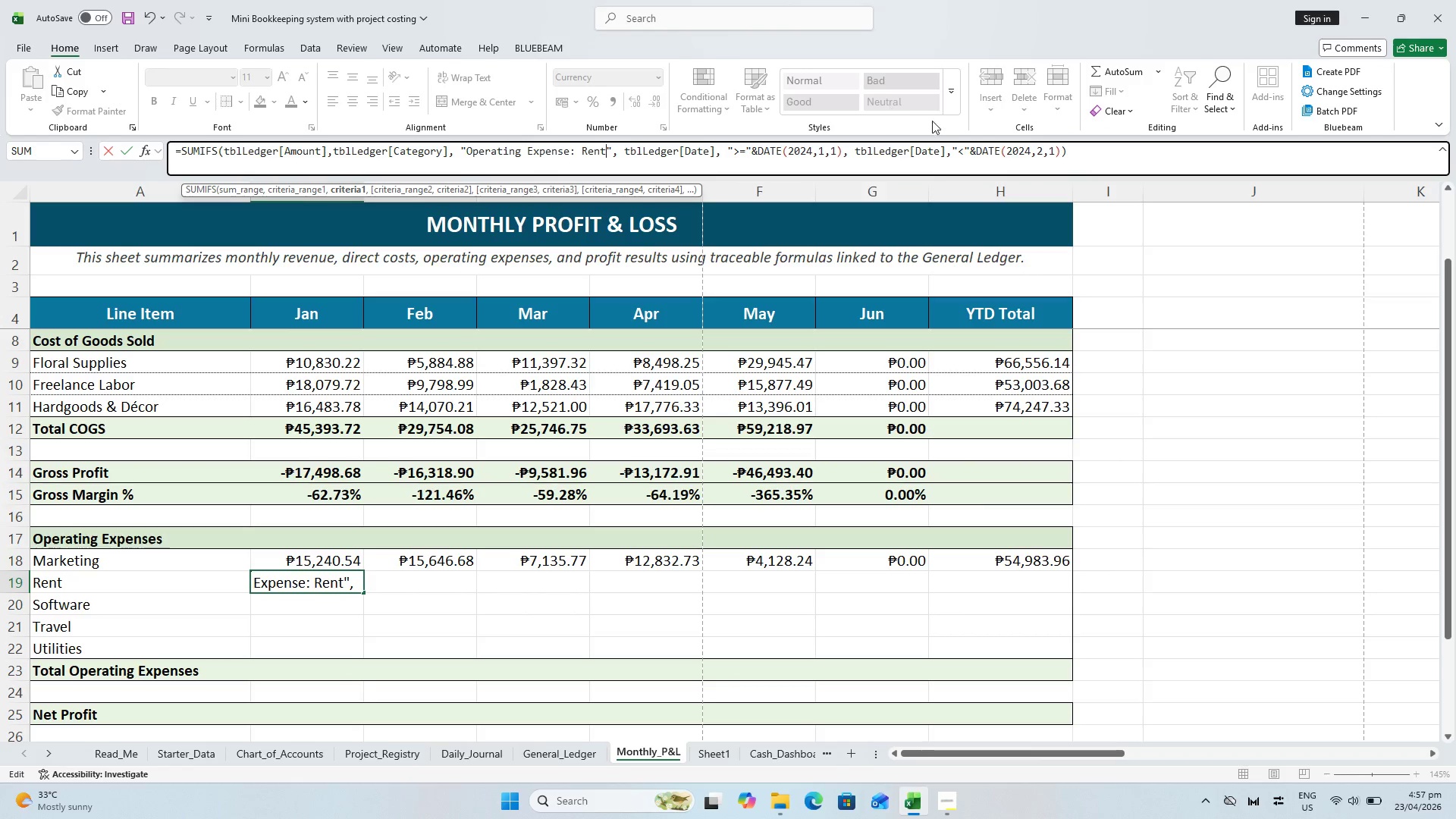 
left_click_drag(start_coordinate=[425, 610], to_coordinate=[420, 610])
 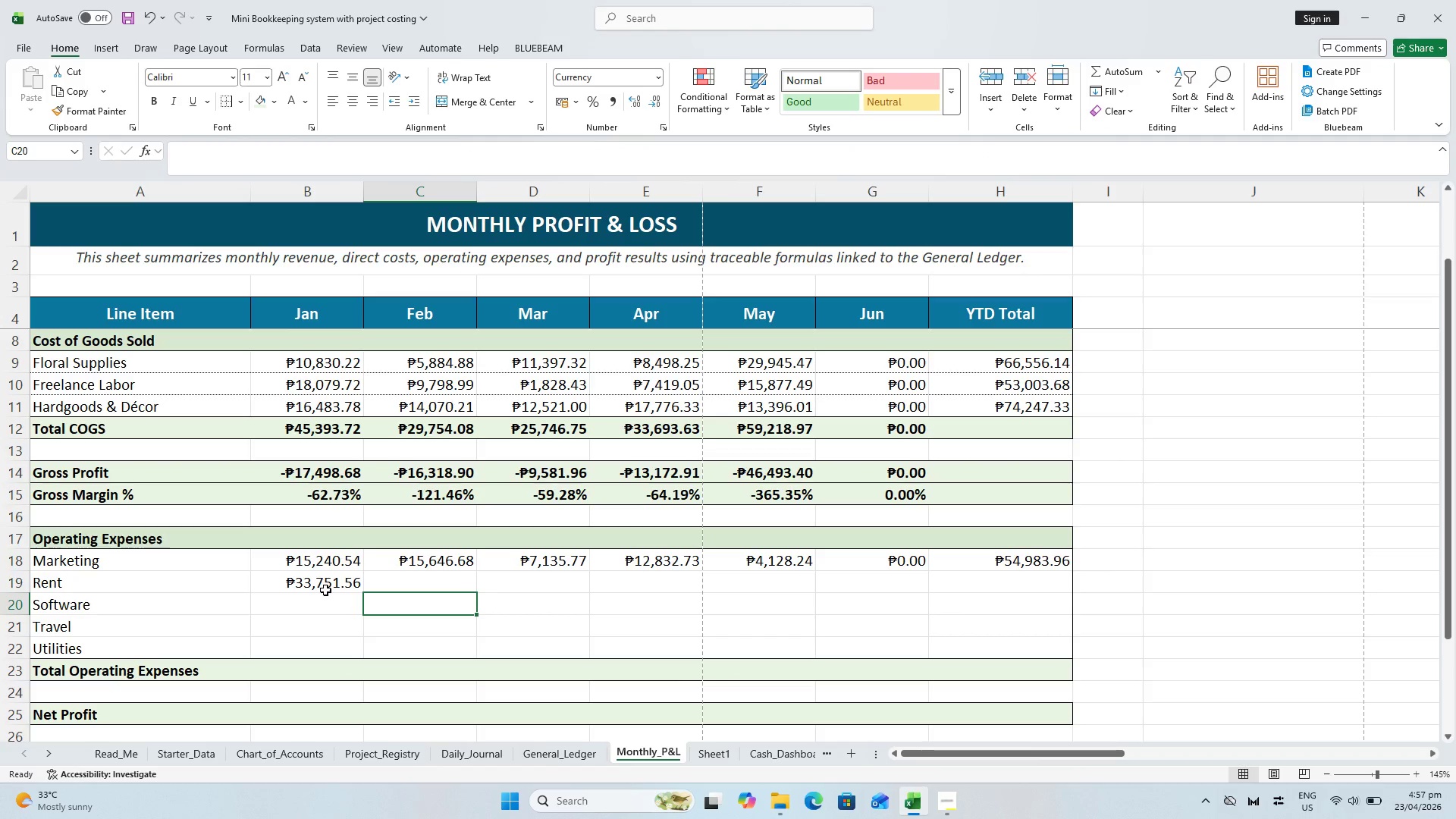 
left_click([325, 589])
 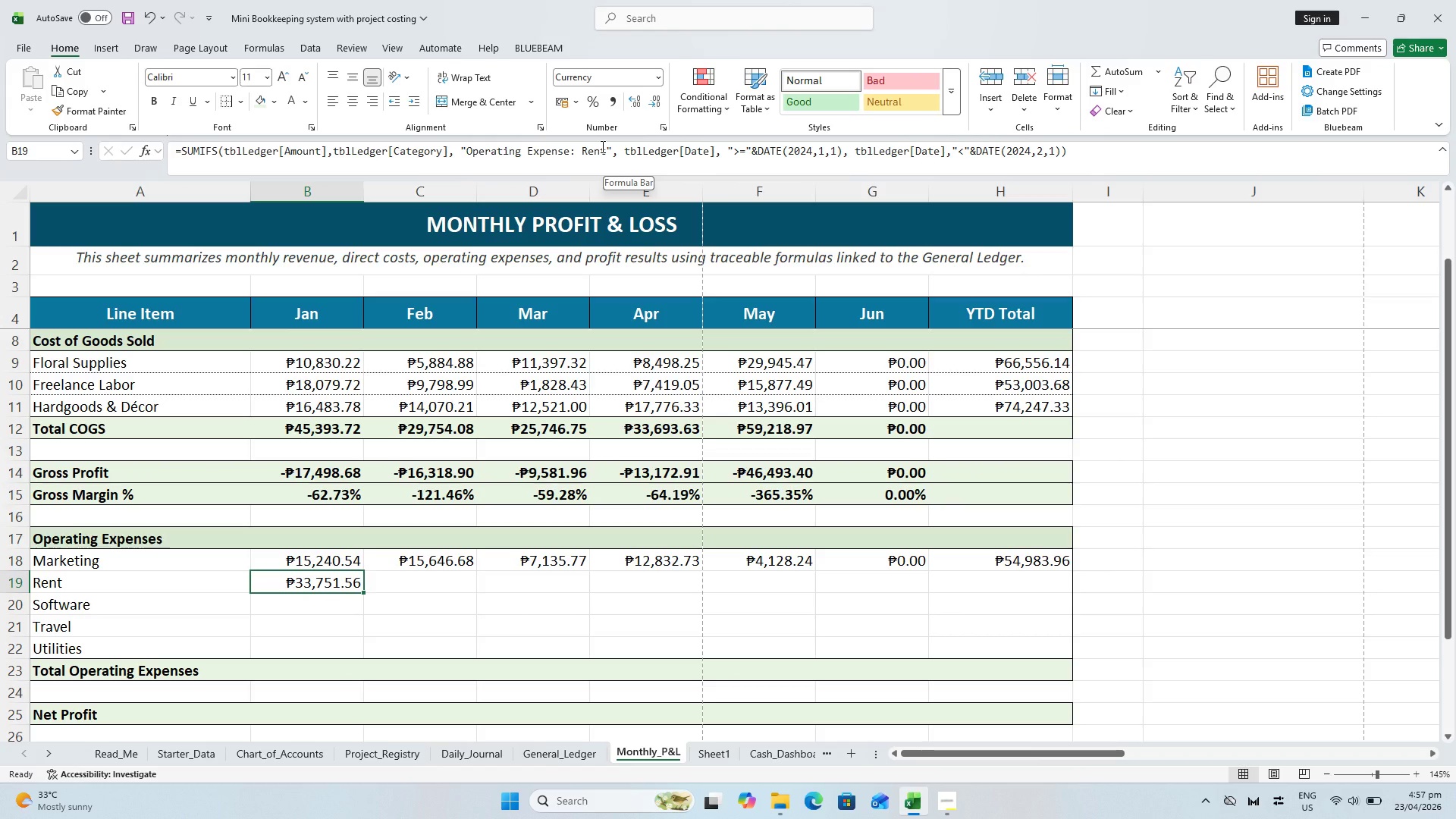 
left_click_drag(start_coordinate=[602, 148], to_coordinate=[584, 143])
 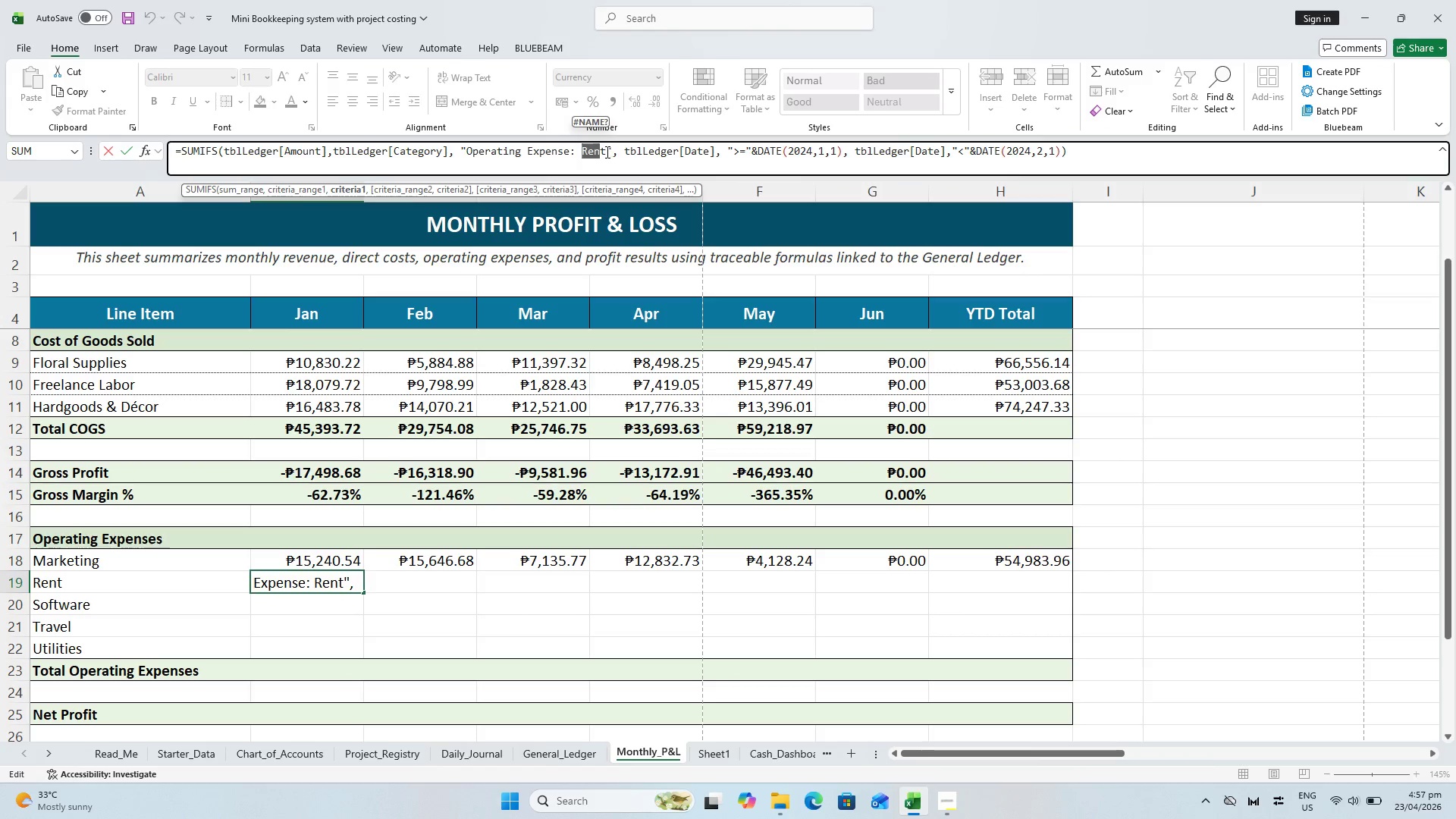 
left_click_drag(start_coordinate=[605, 152], to_coordinate=[584, 142])
 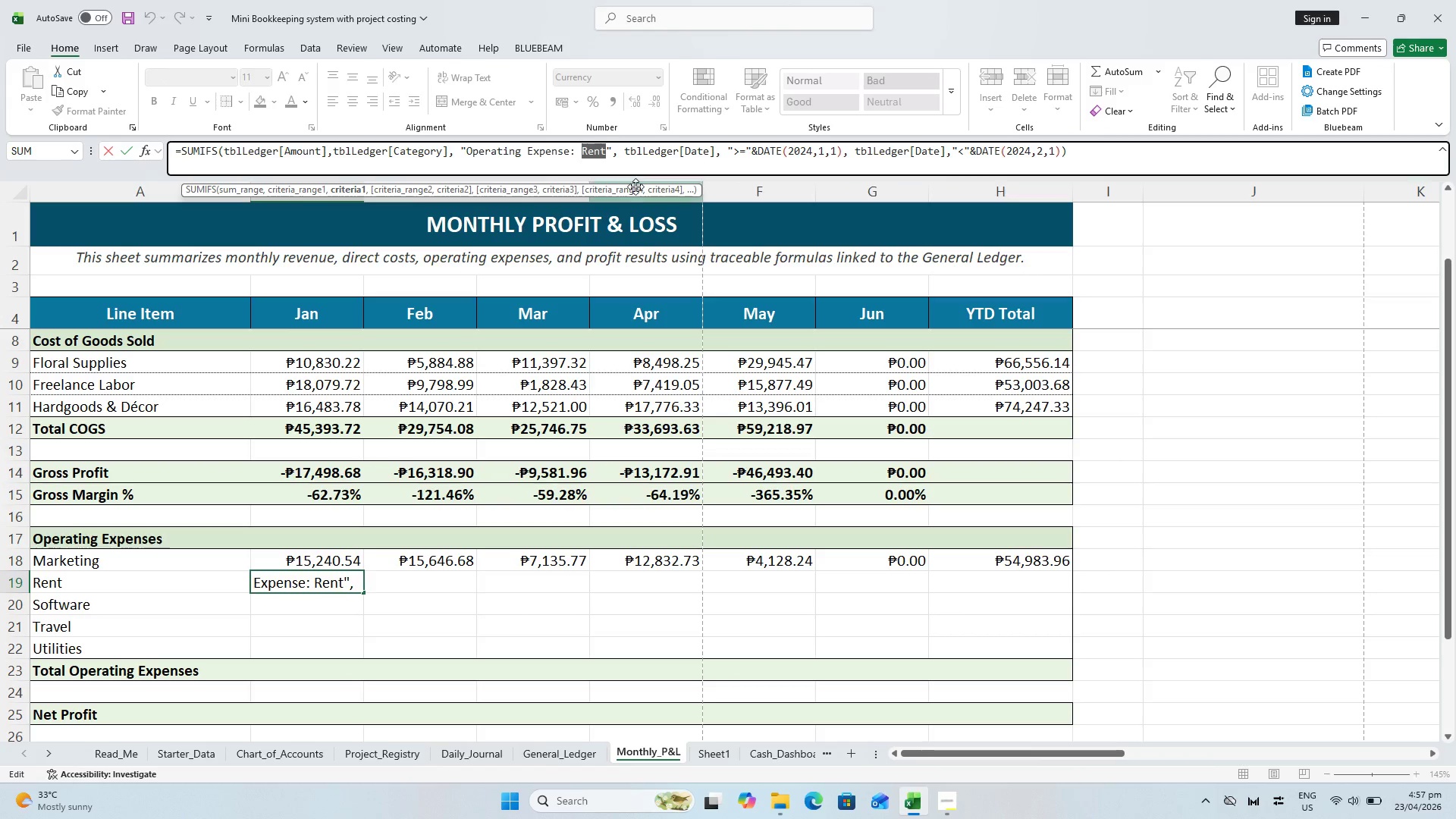 
key(Control+C)
 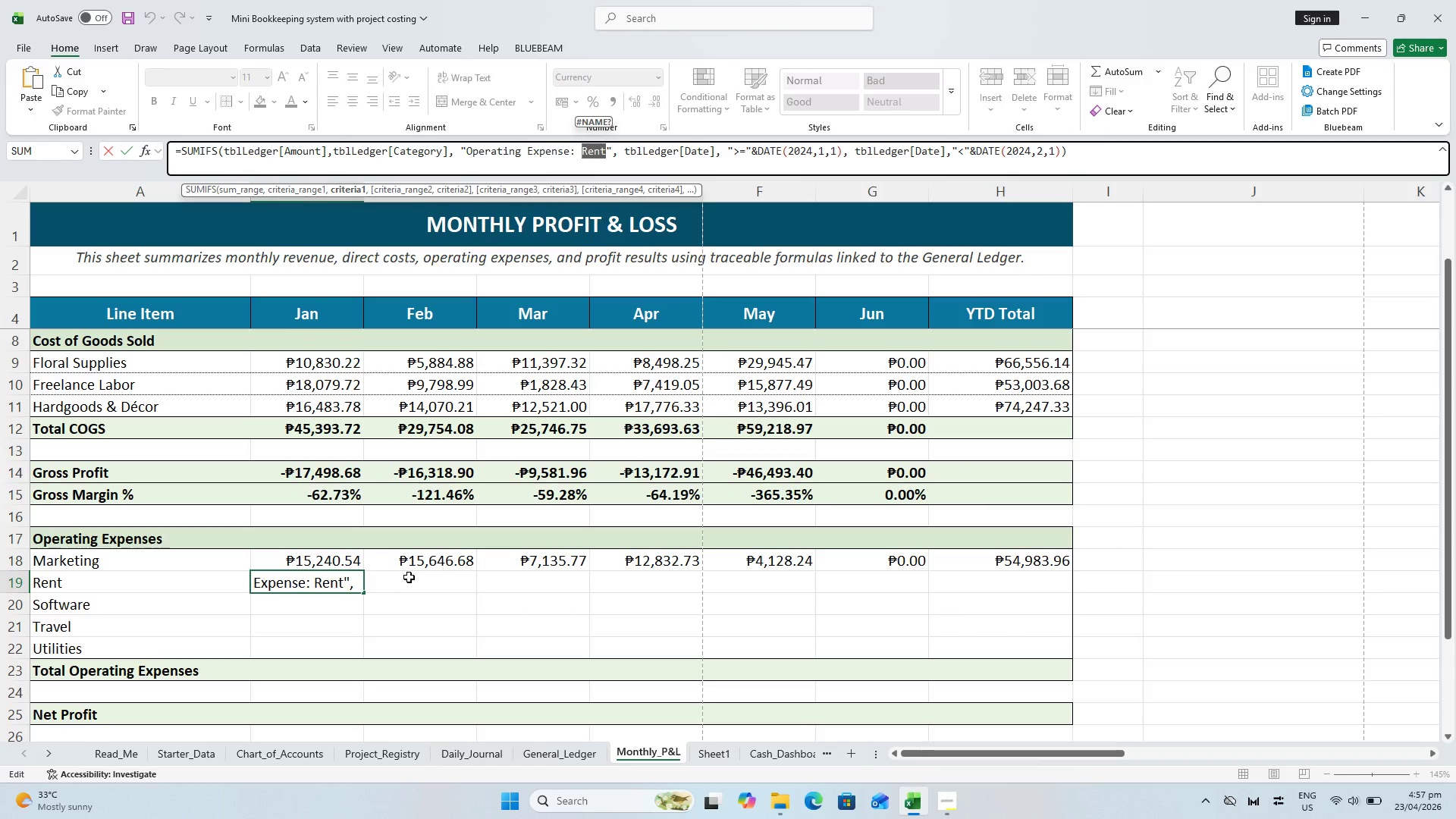 
key(Enter)
 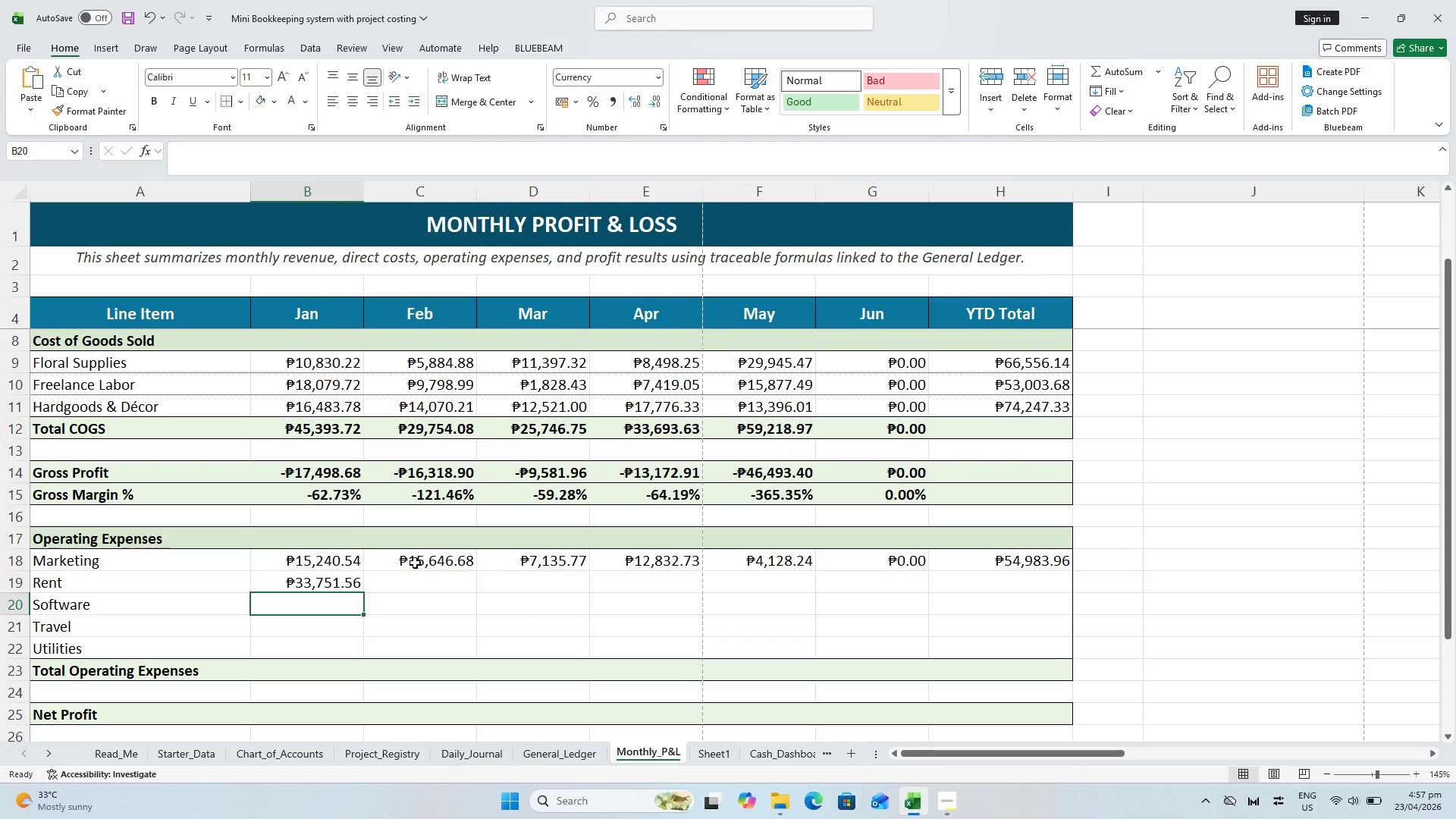 
left_click([416, 551])
 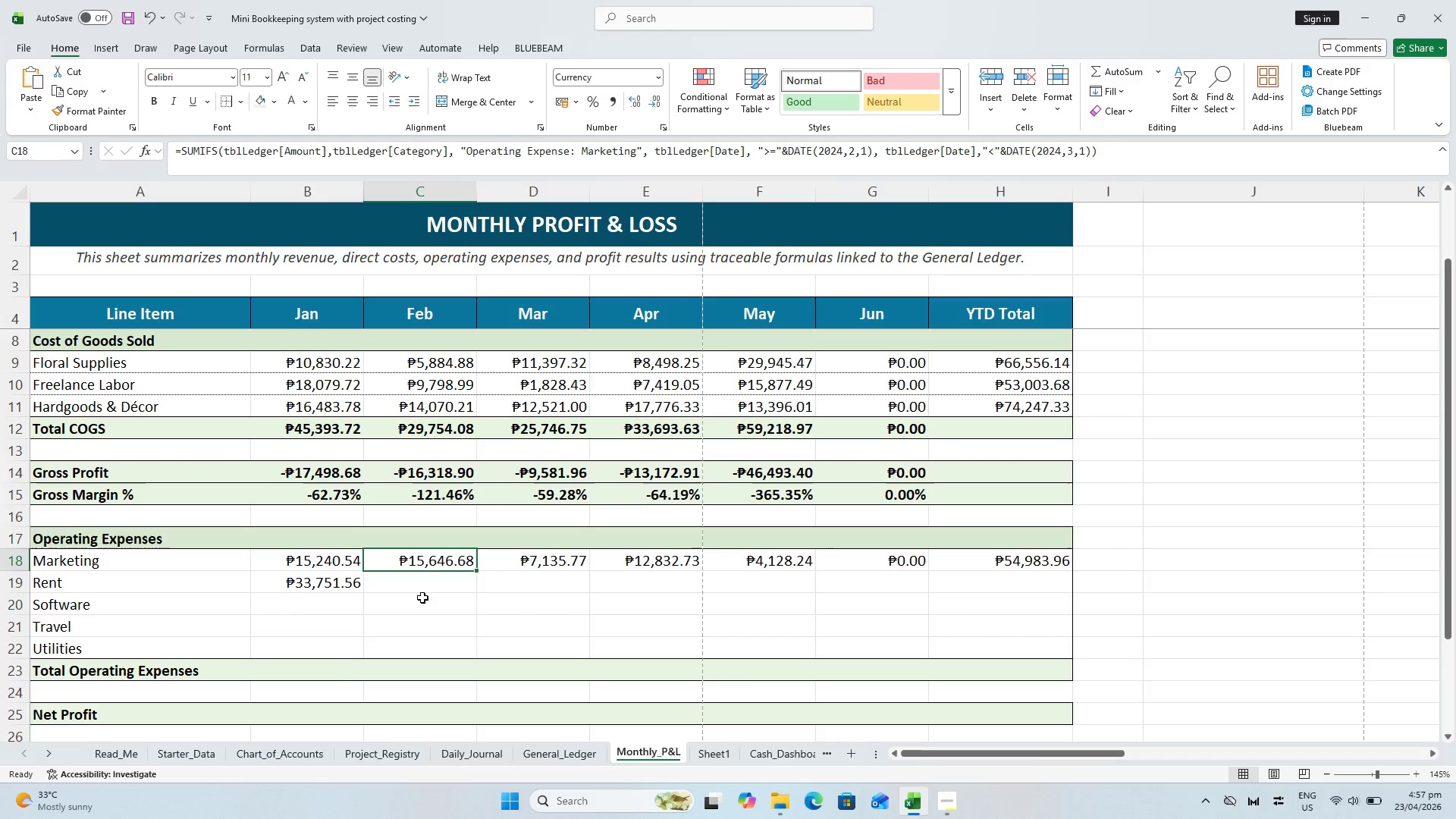 
key(Control+ControlLeft)
 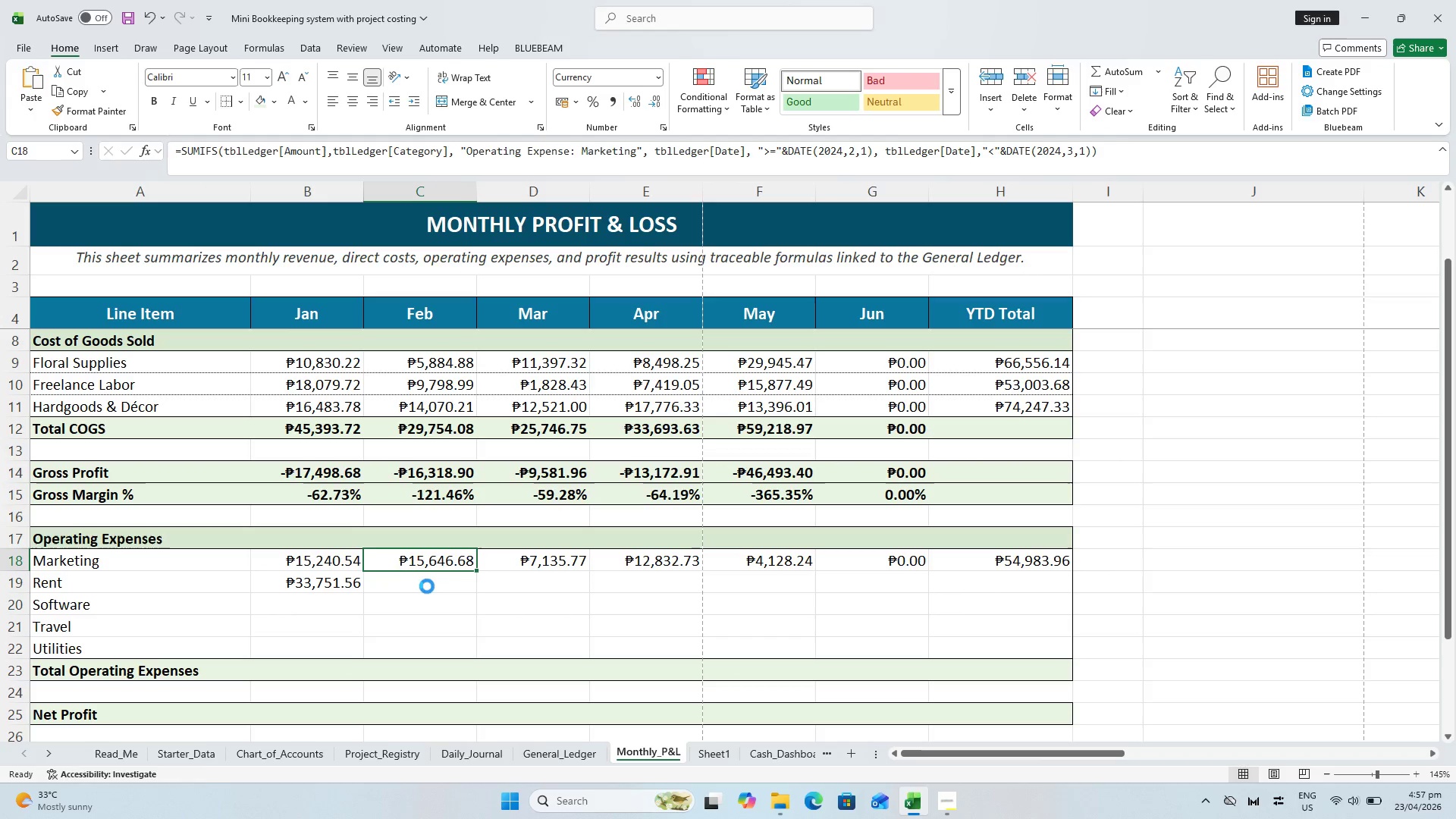 
key(Control+C)
 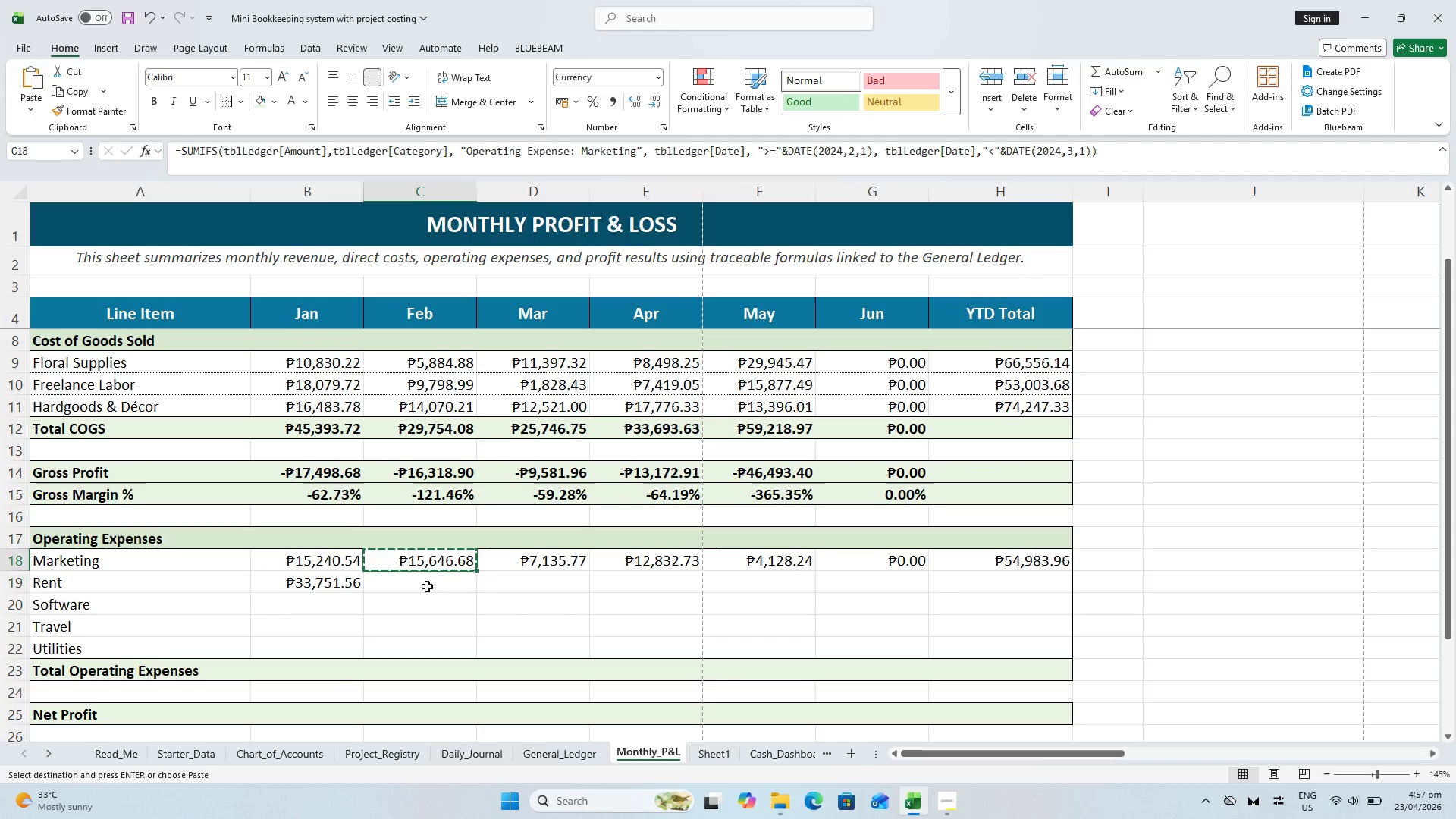 
key(ArrowDown)
 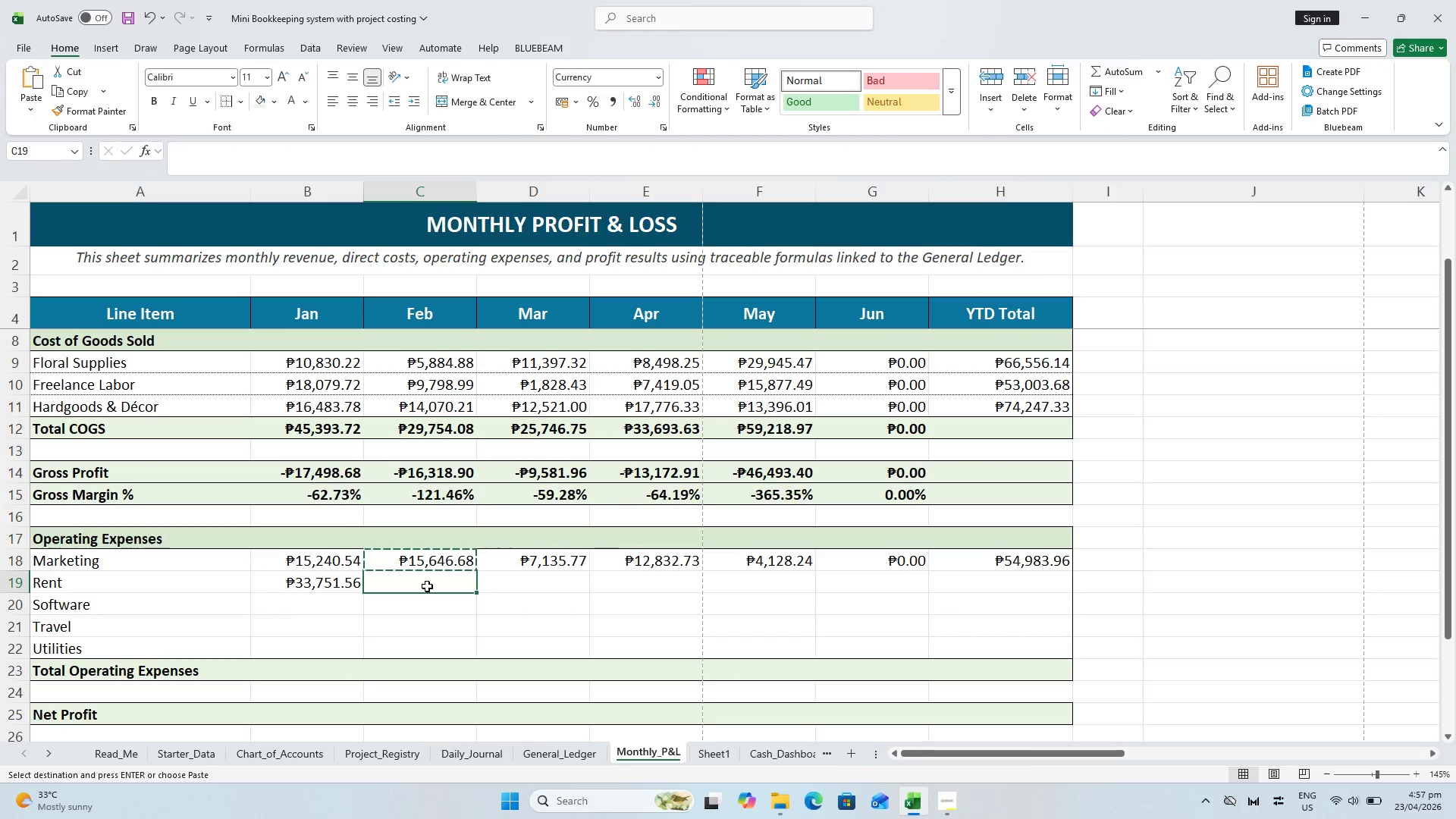 
hold_key(key=ControlLeft, duration=0.39)
 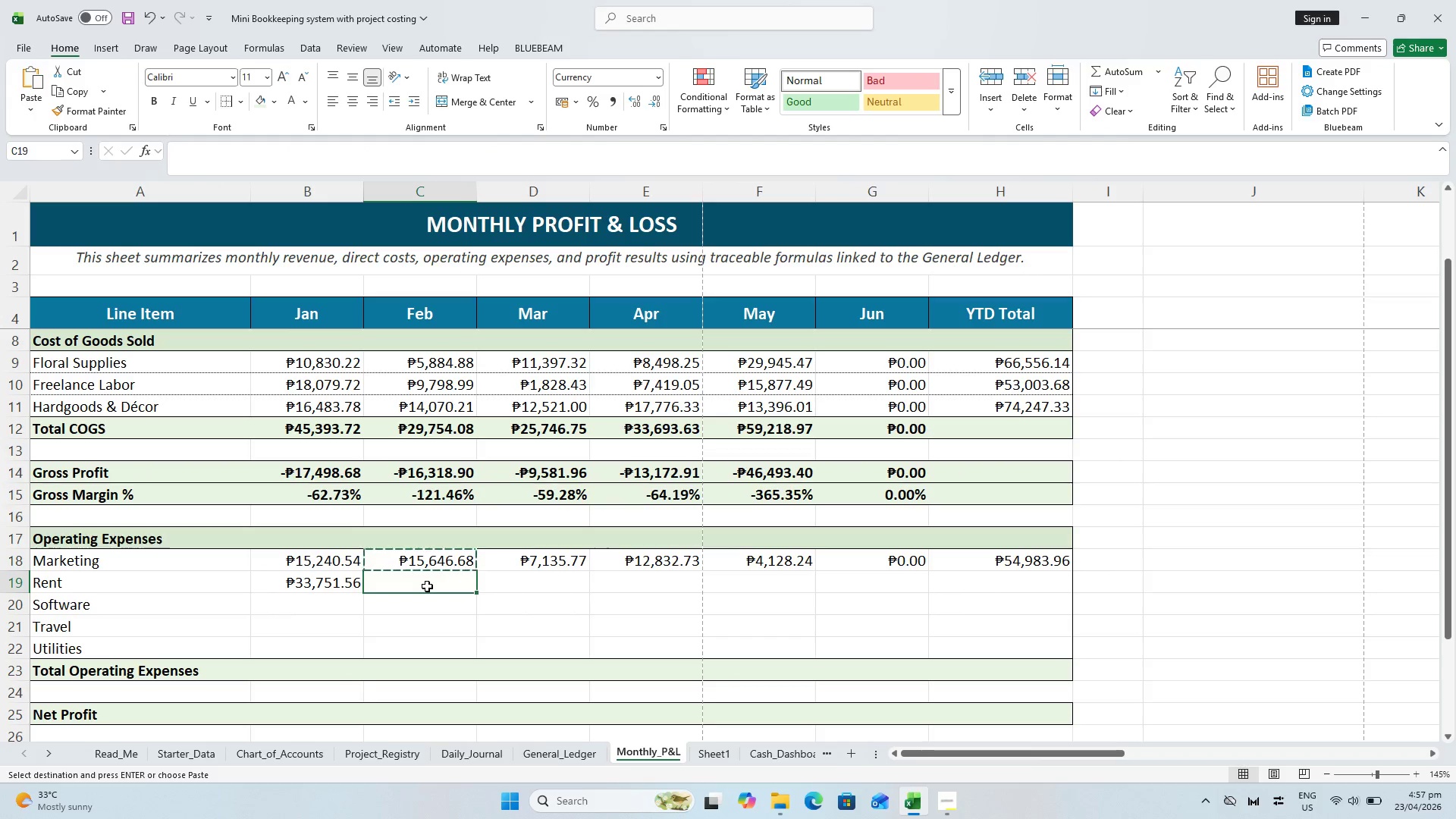 
key(Escape)
 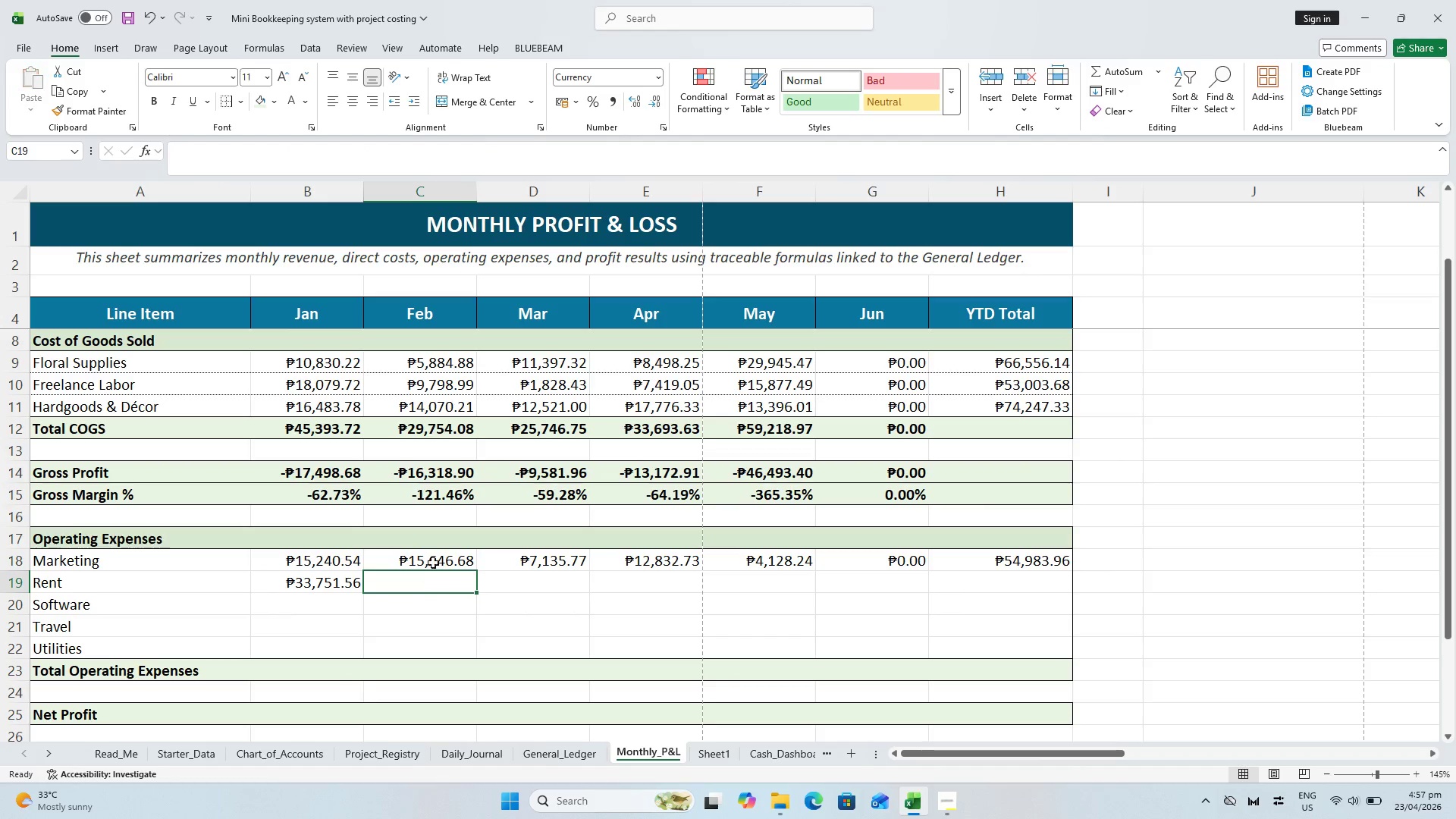 
key(Escape)
 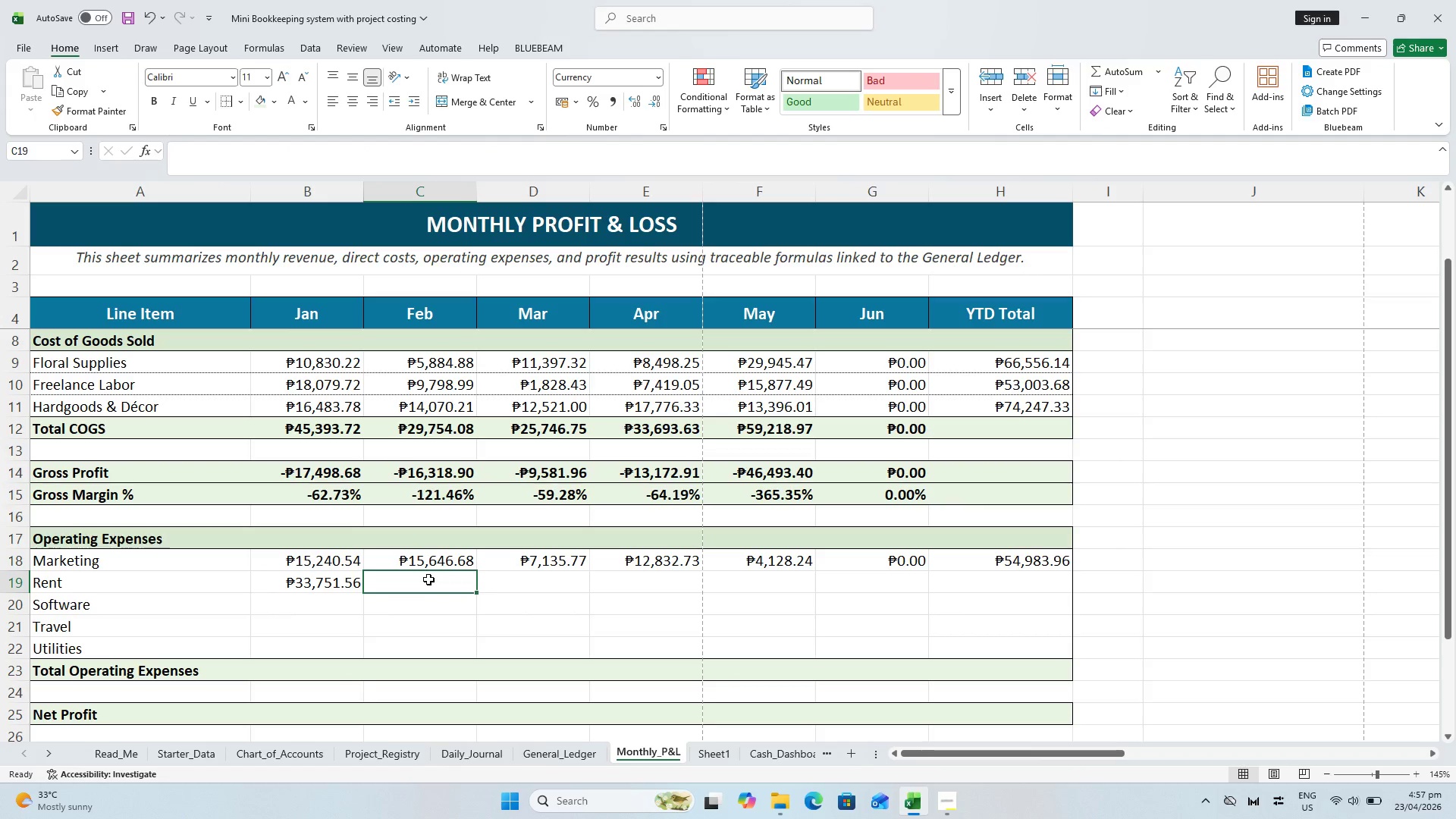 
left_click_drag(start_coordinate=[425, 559], to_coordinate=[908, 563])
 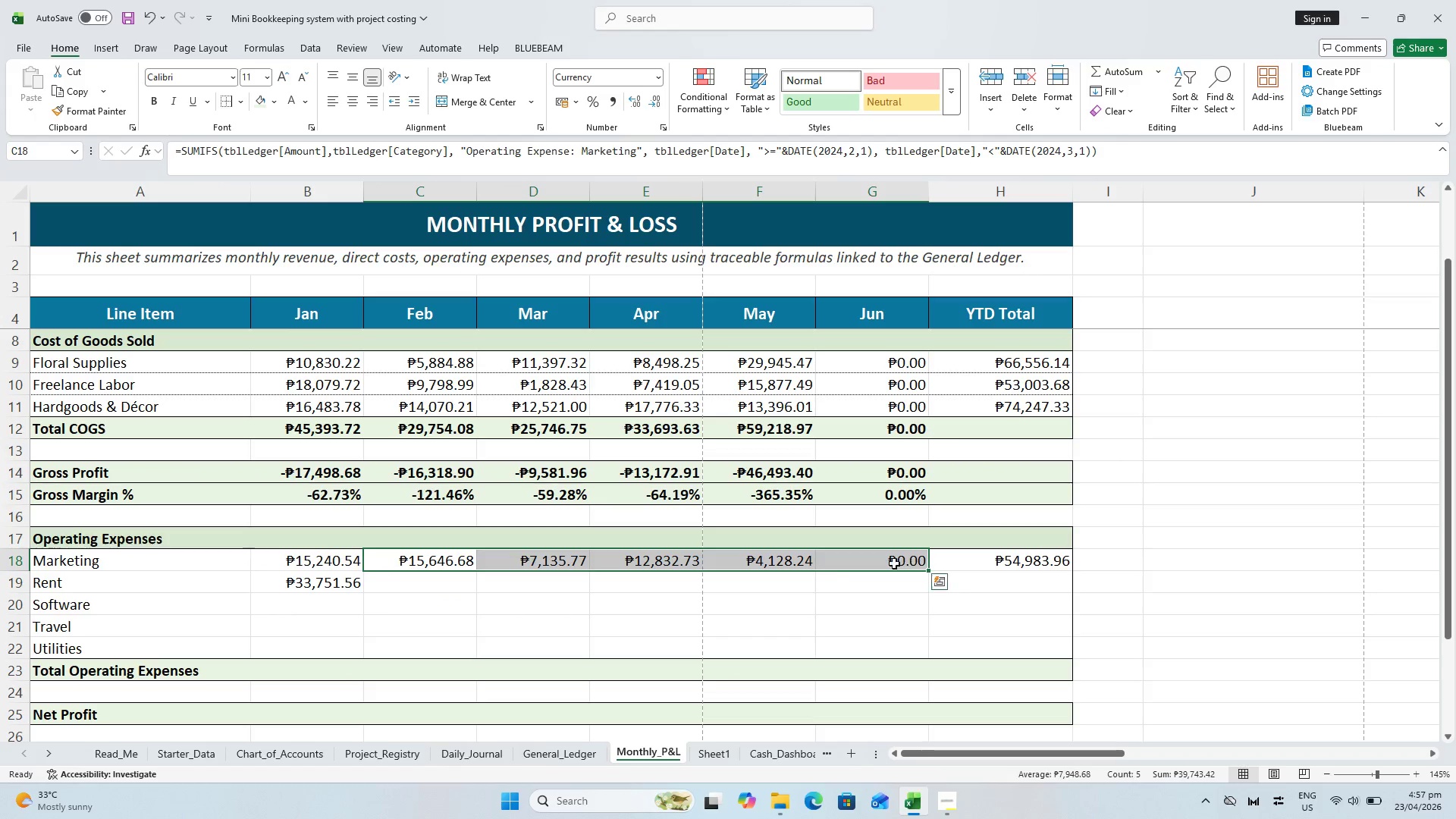 
key(Control+C)
 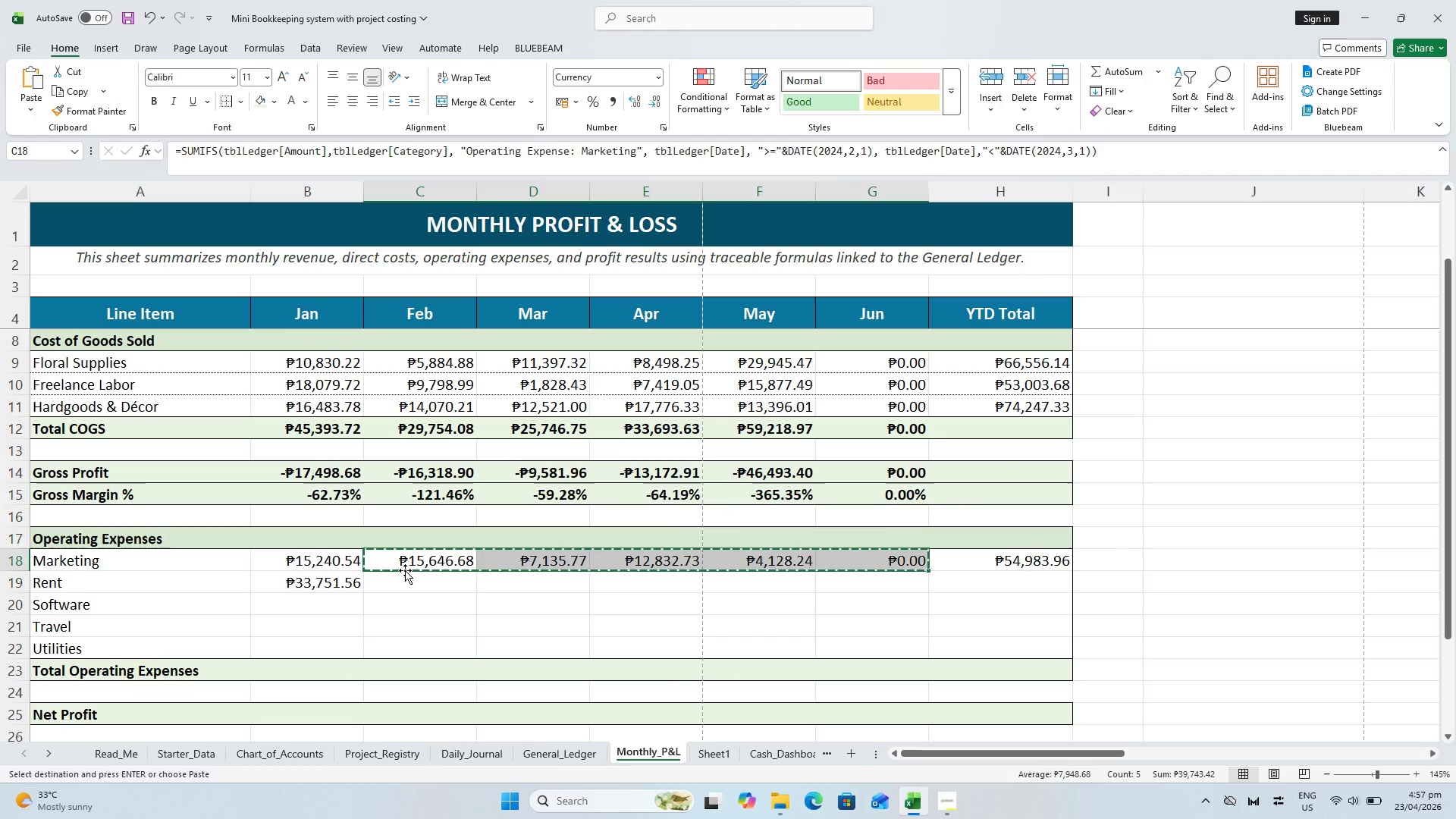 
double_click([419, 582])
 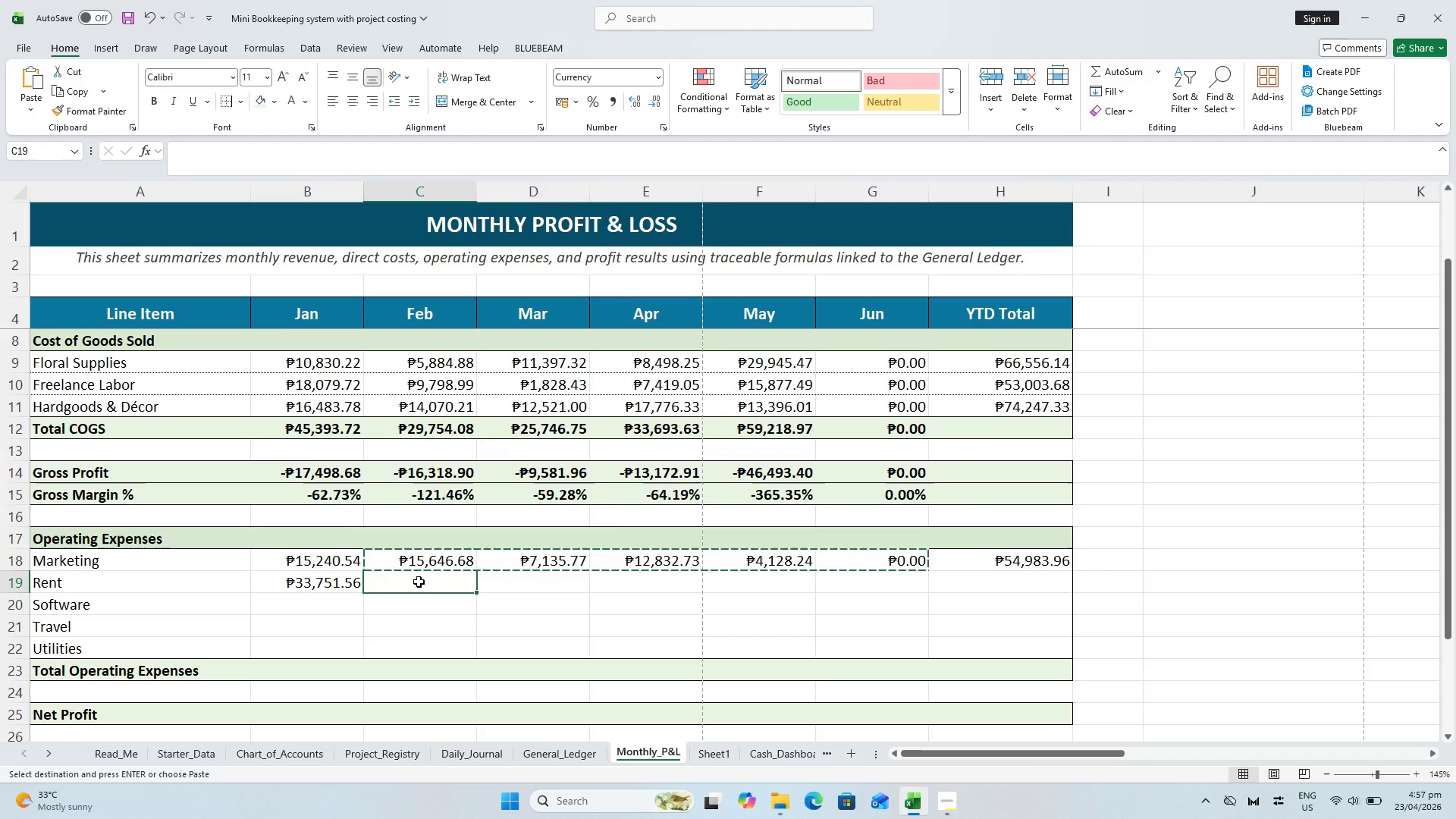 
key(Control+V)
 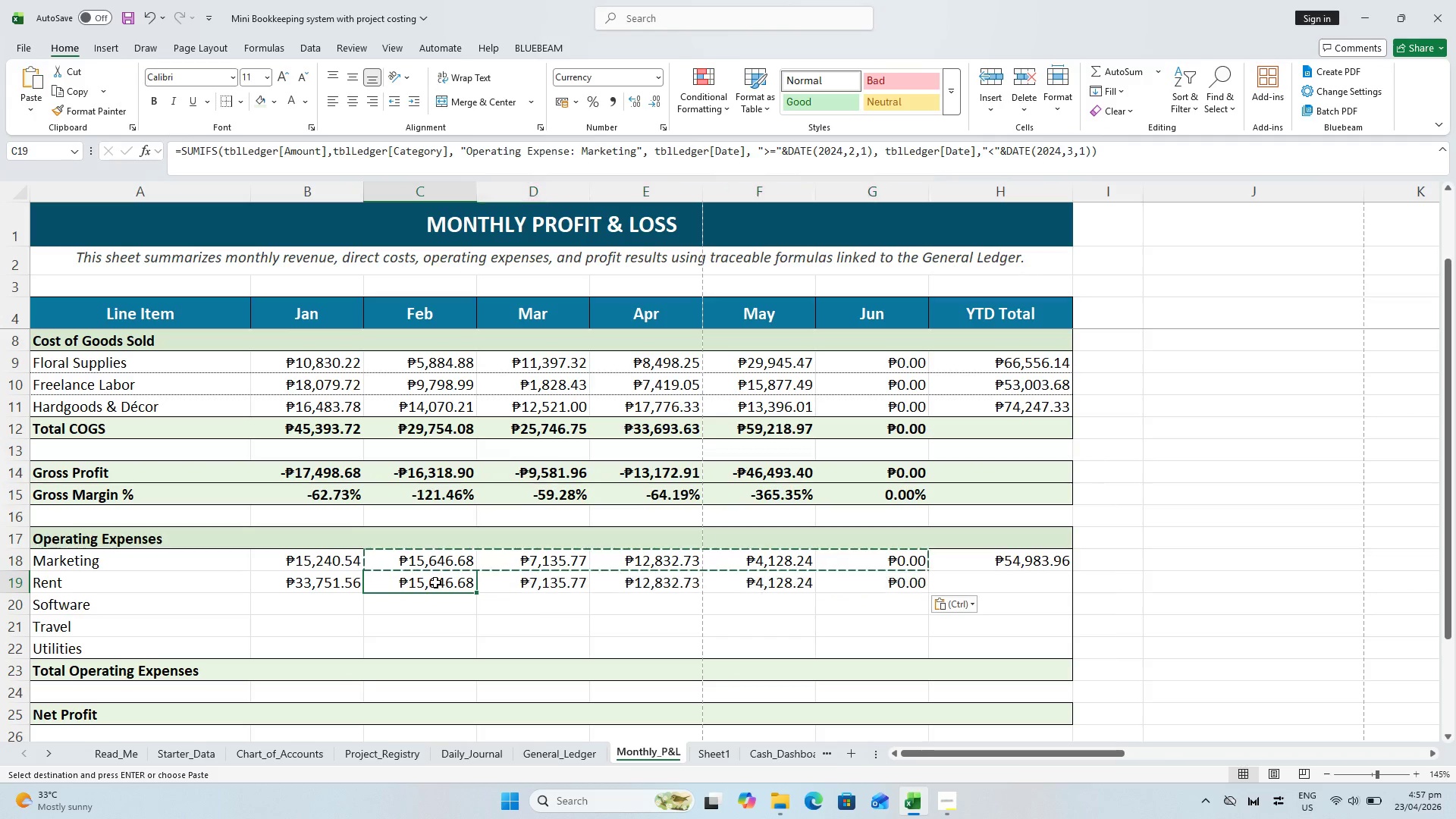 
double_click([435, 582])
 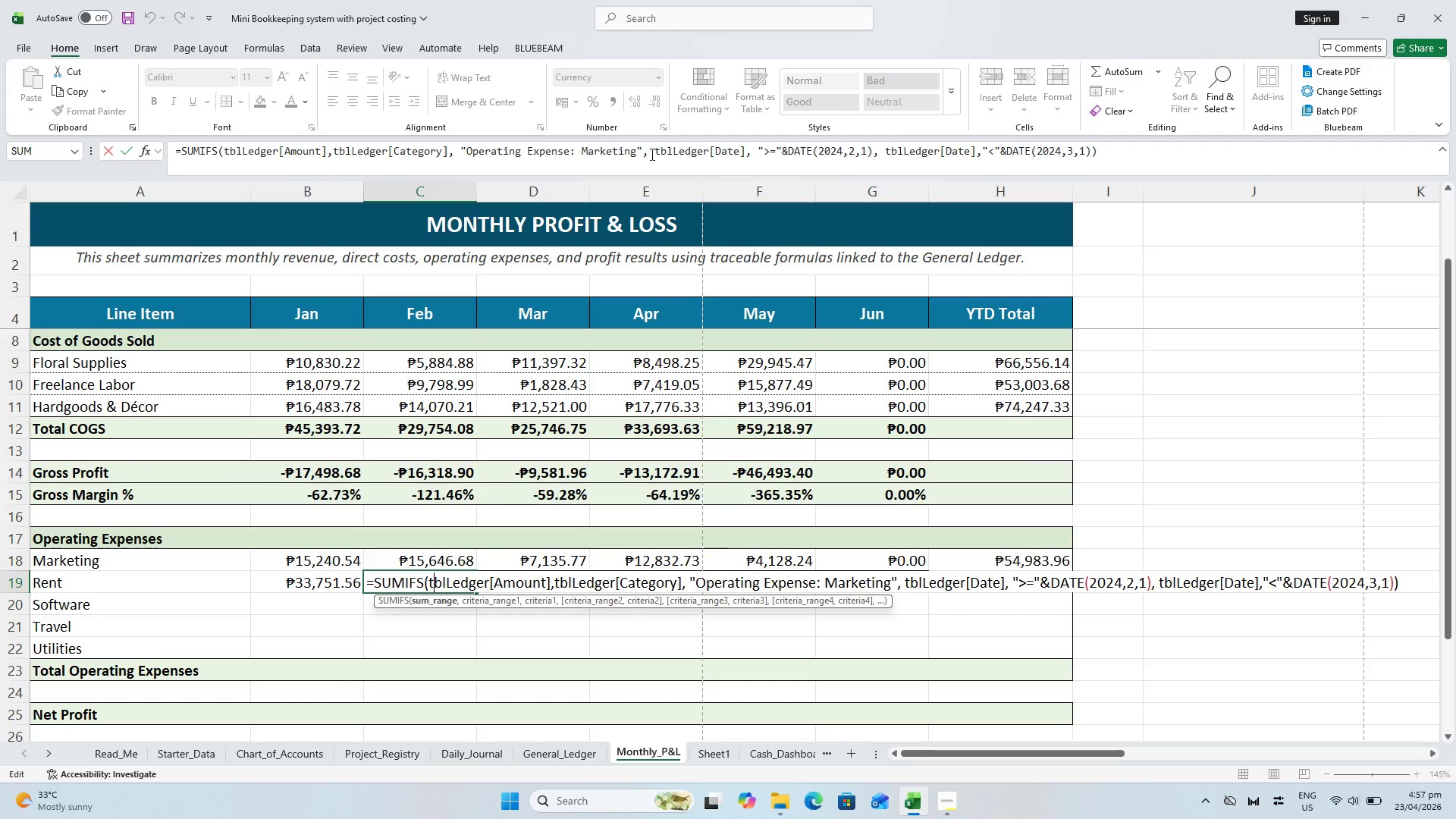 
wait(5.98)
 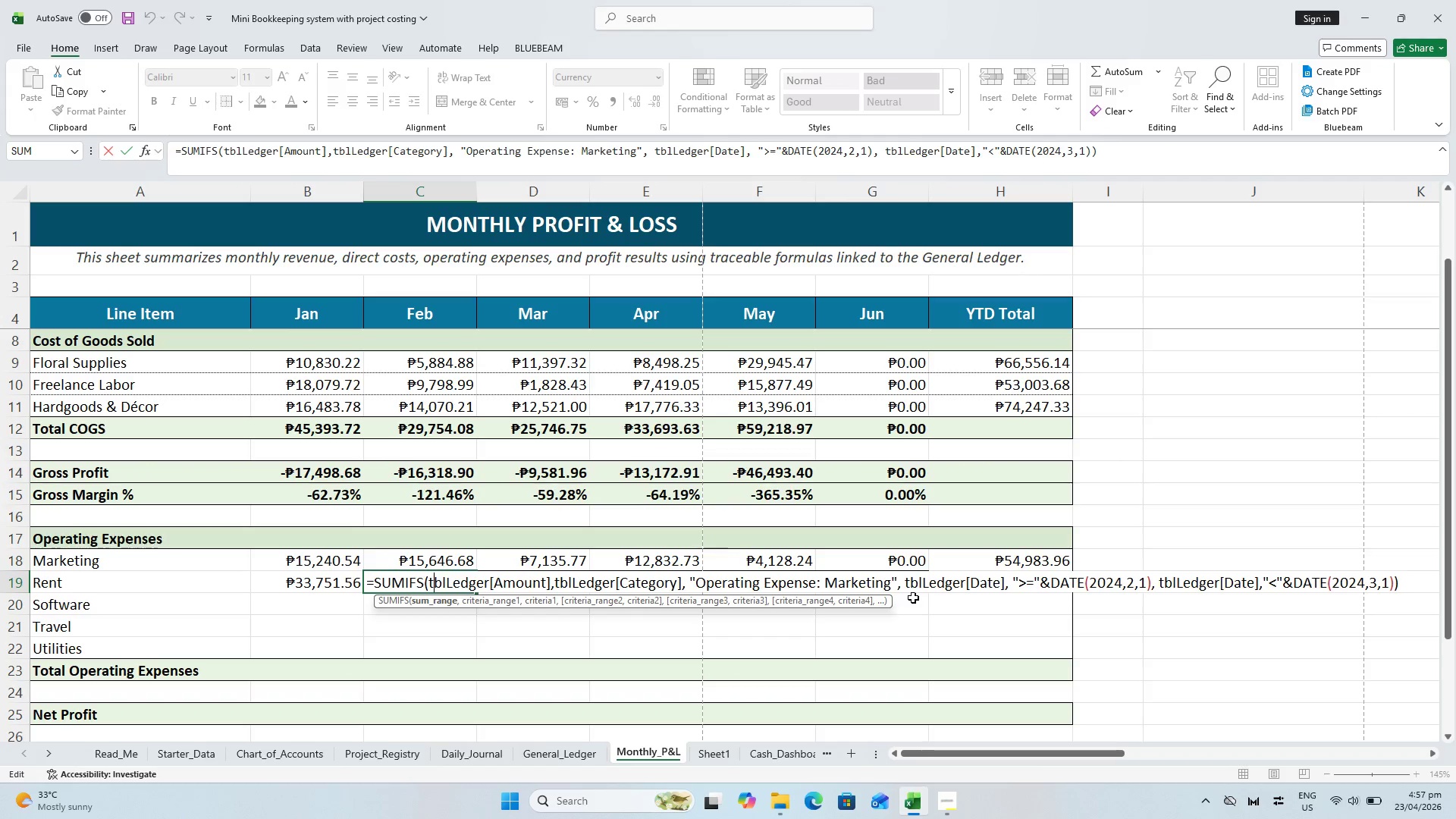 
left_click_drag(start_coordinate=[635, 149], to_coordinate=[583, 140])
 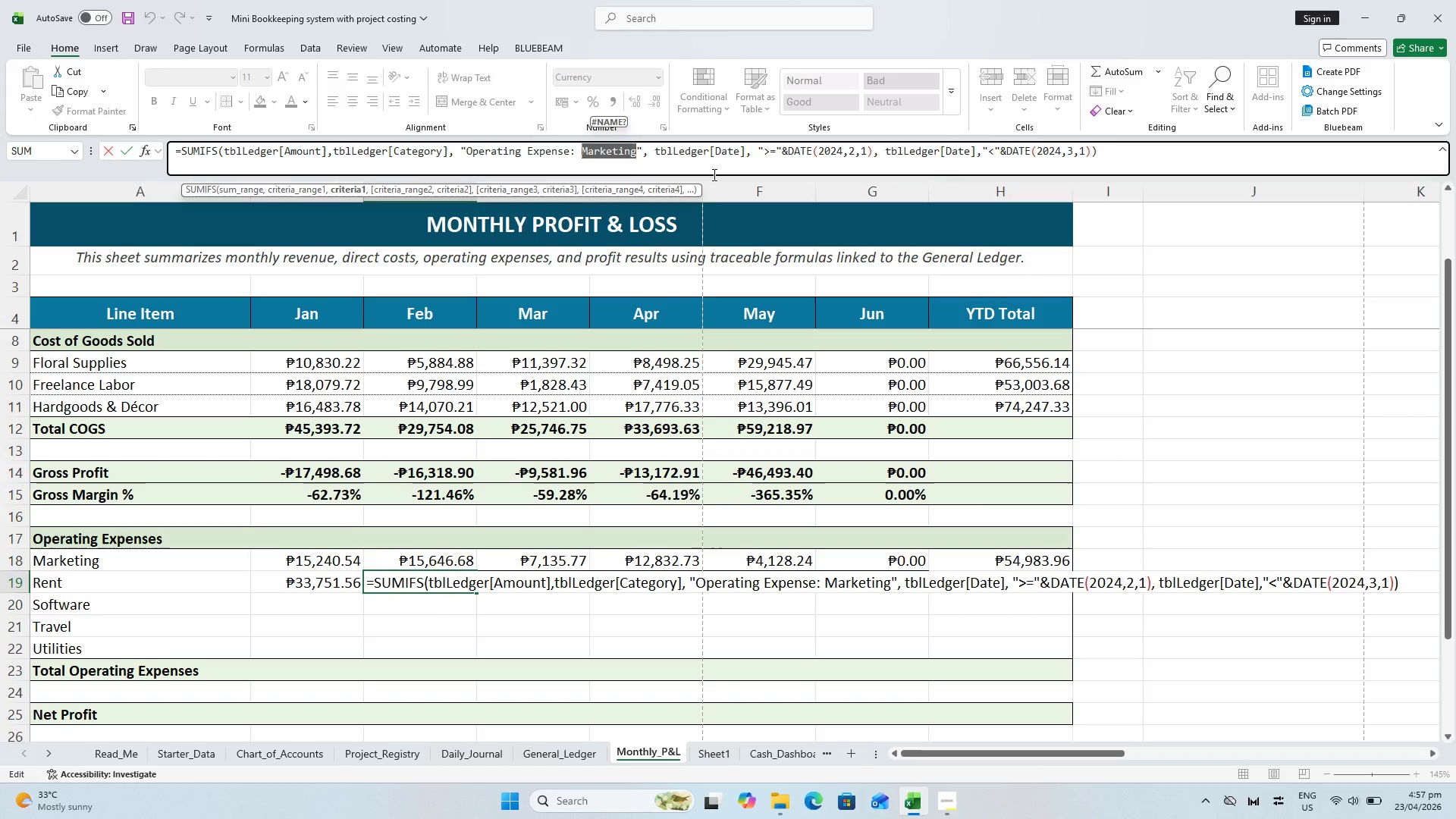 
type(Rend)
 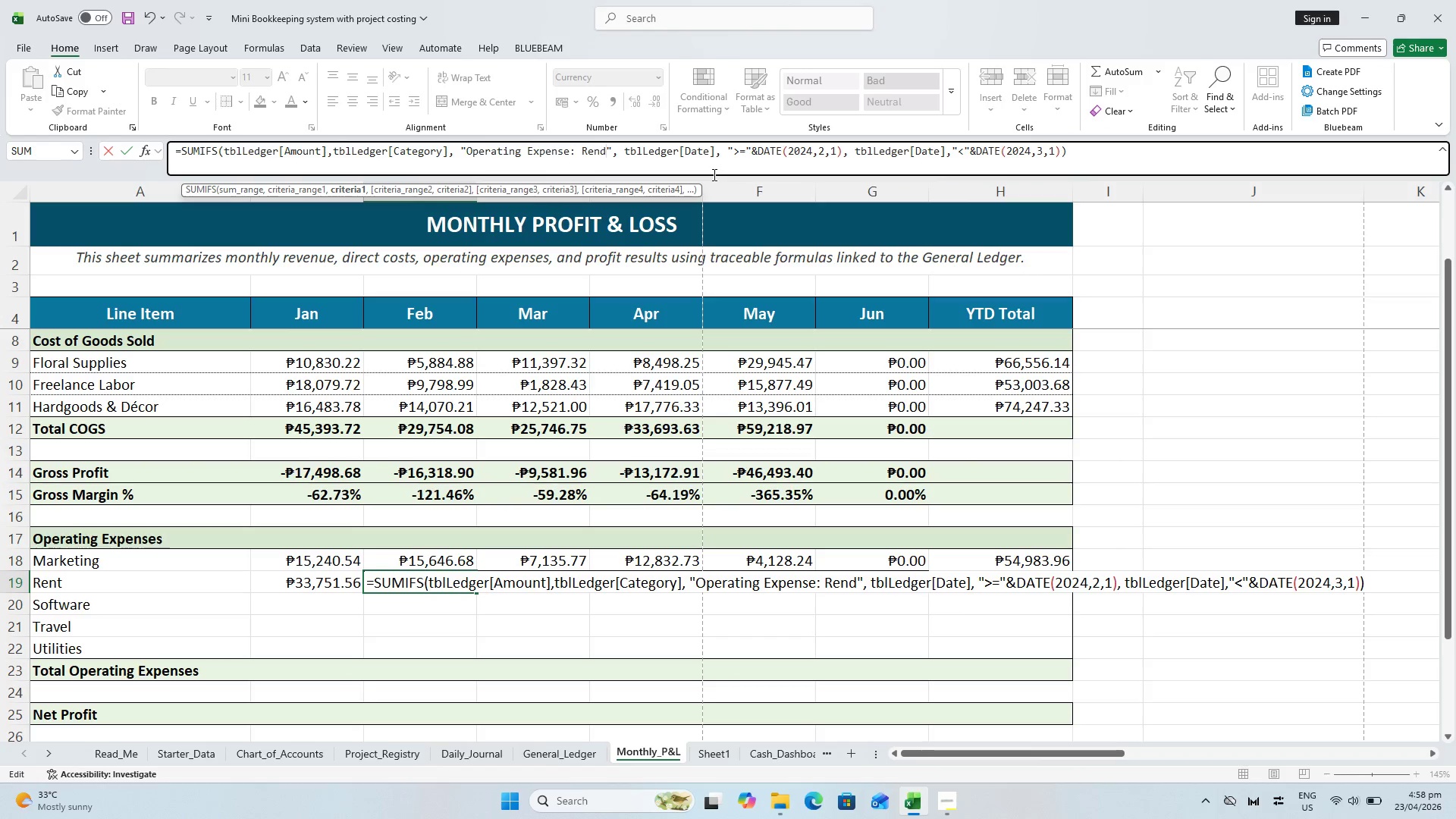 
wait(27.59)
 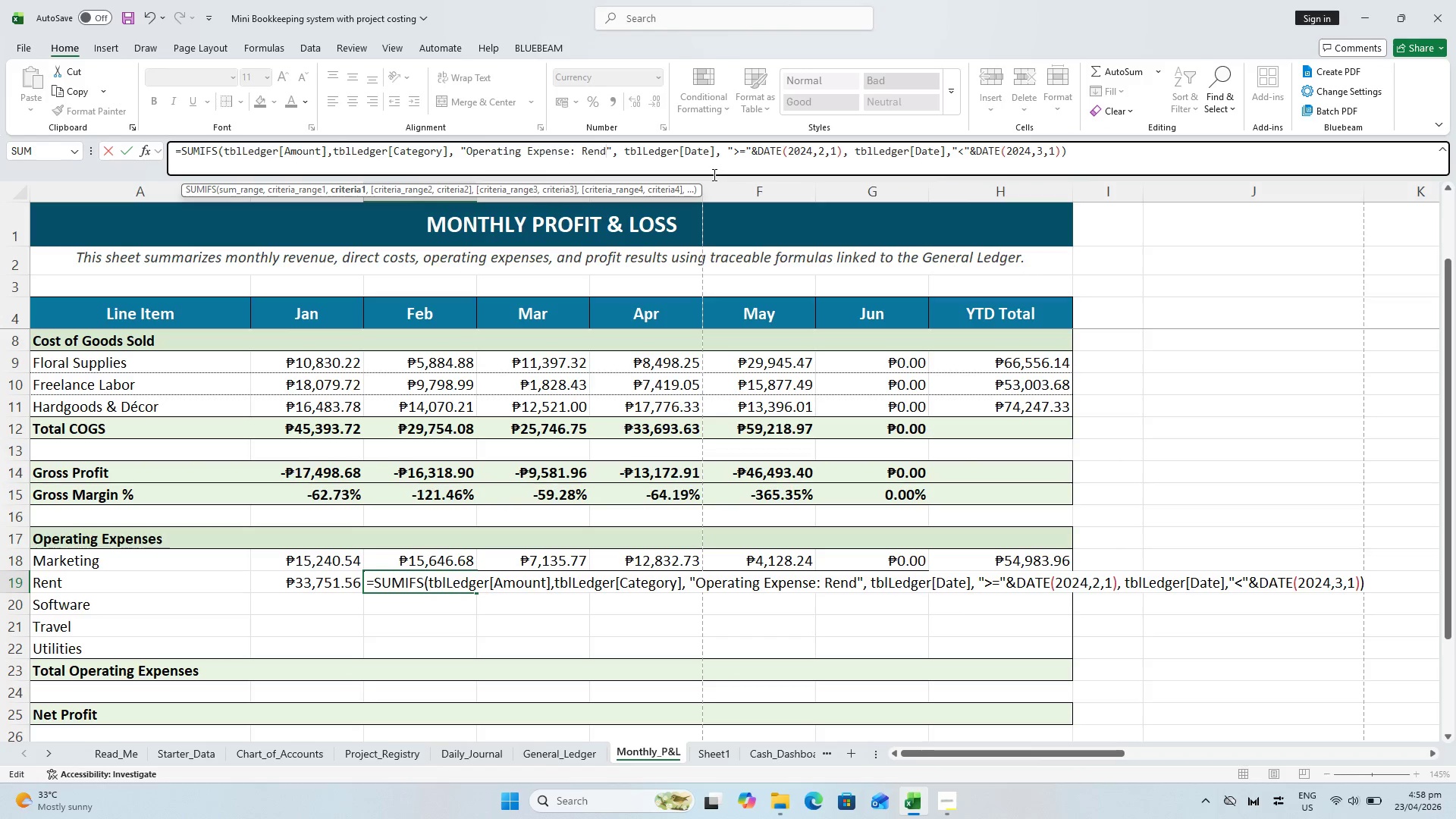 
key(Backspace)
 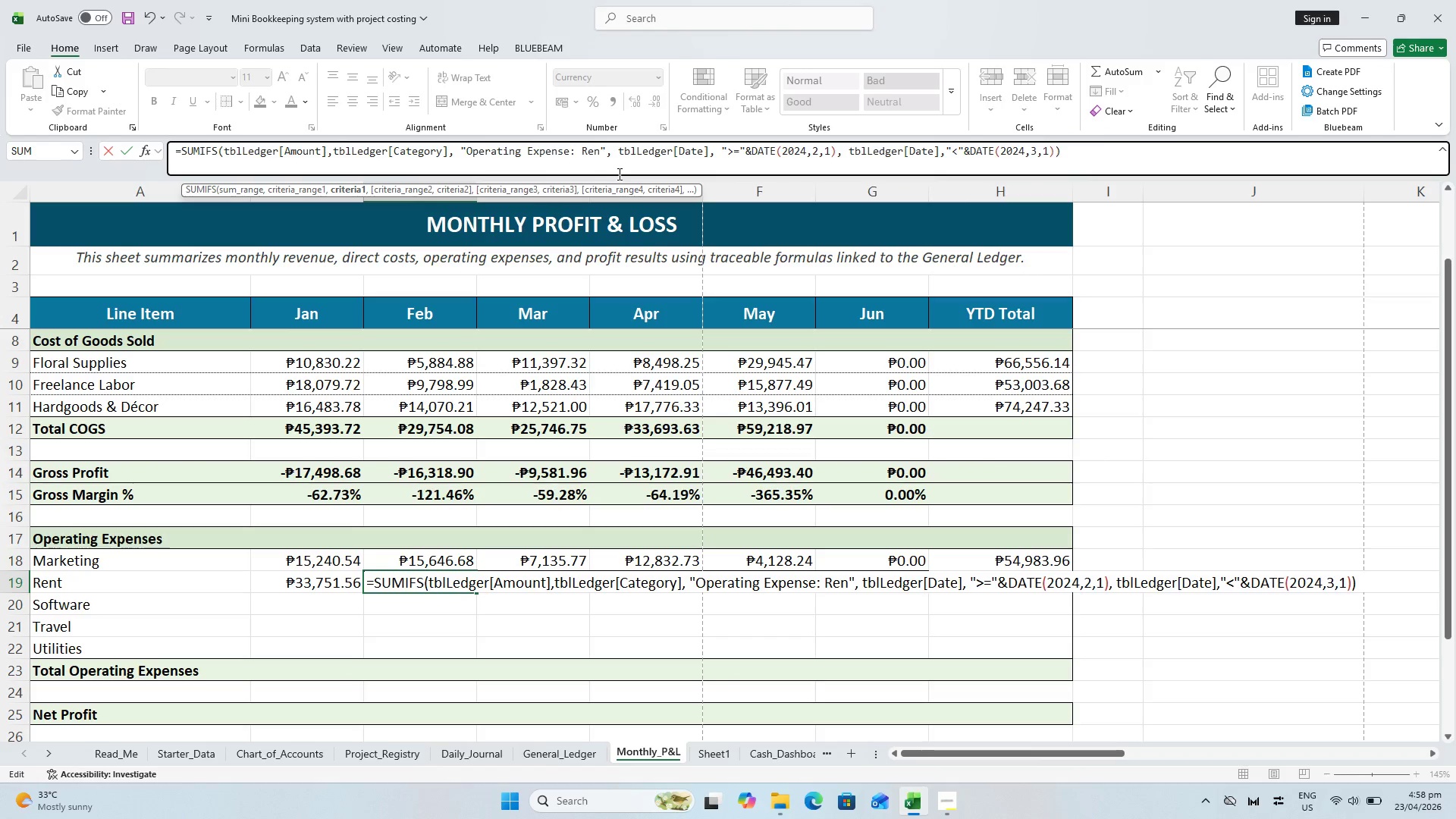 
key(T)
 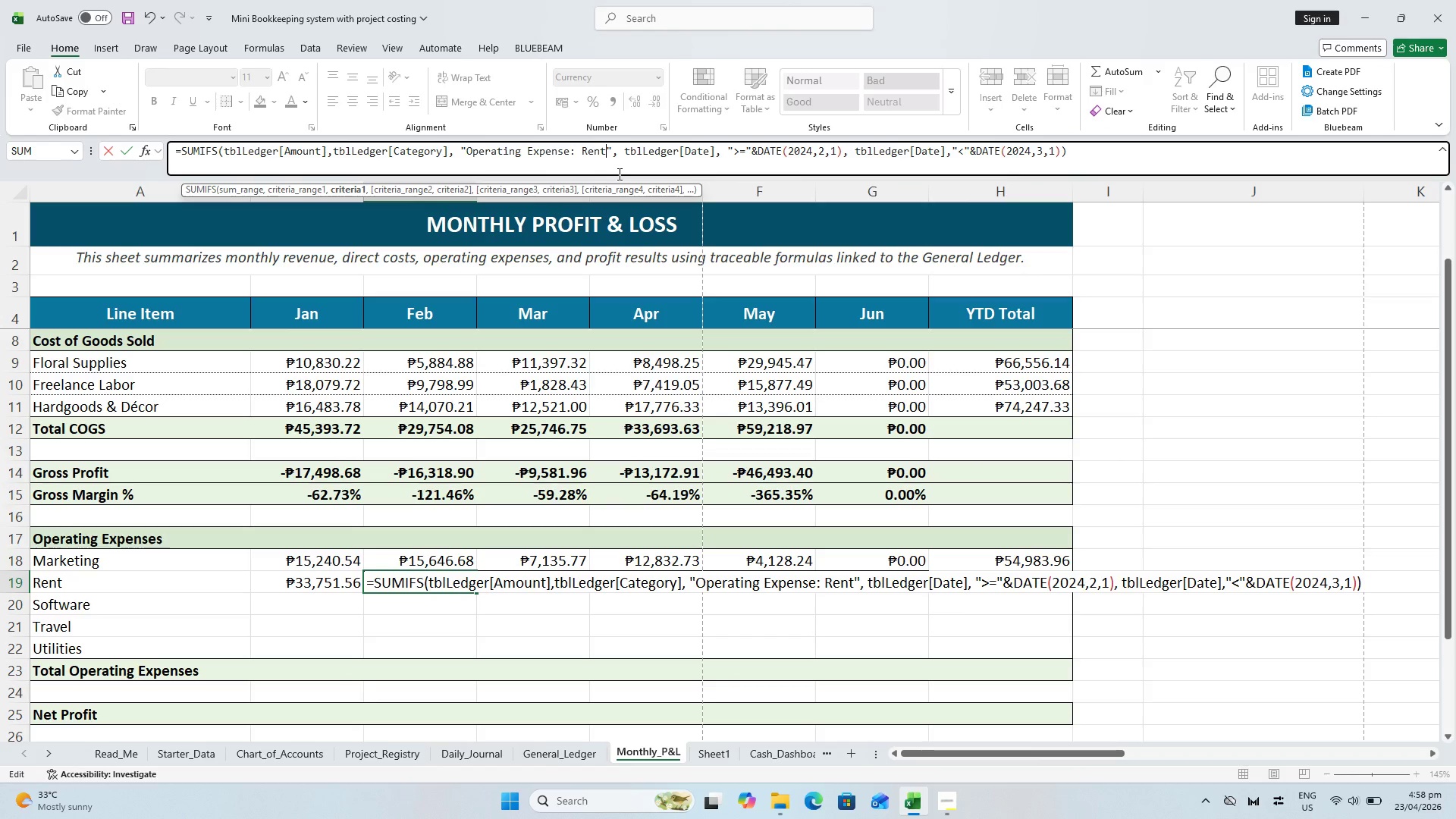 
key(Enter)
 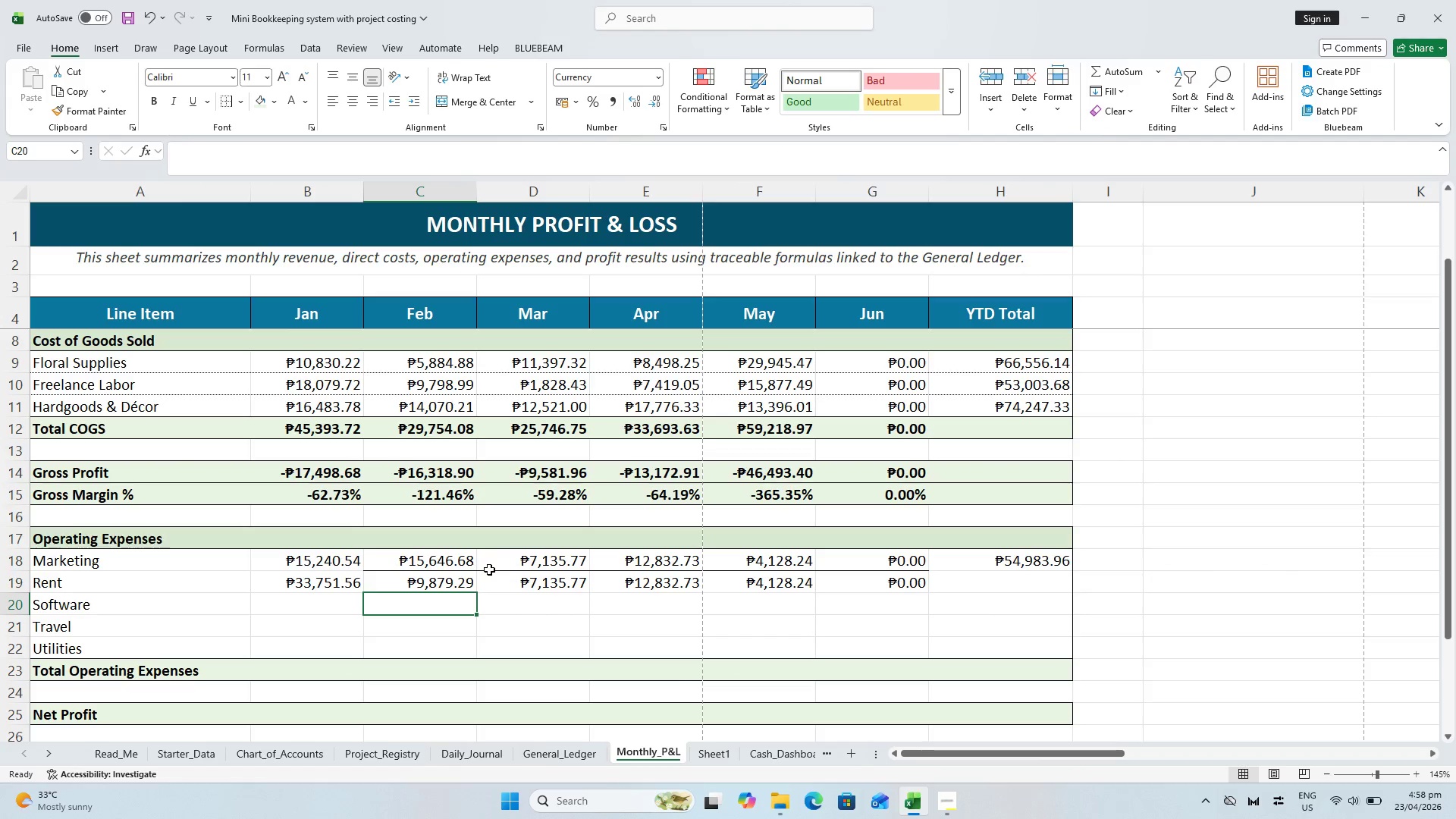 
key(Control+Z)
 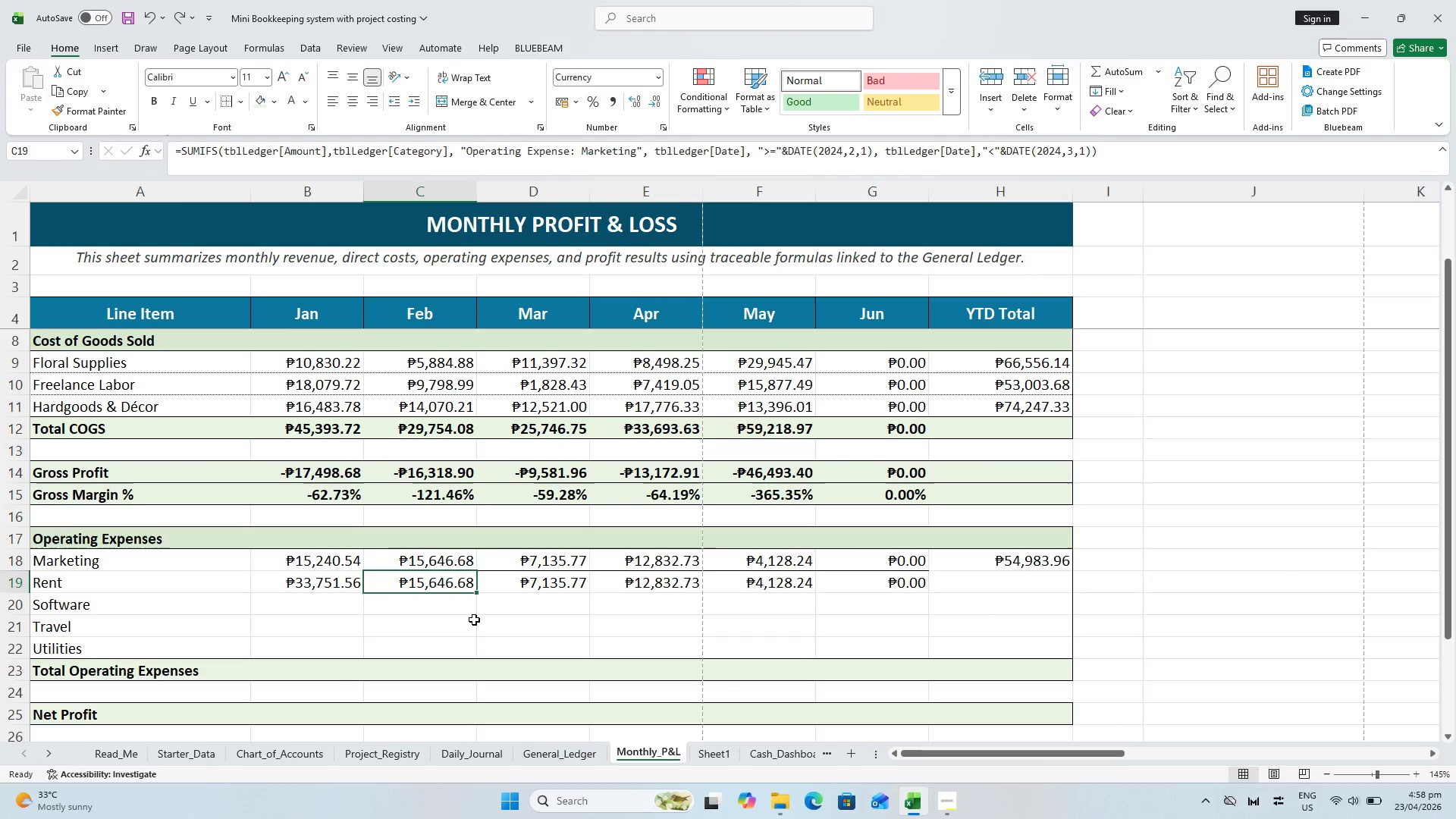 
key(Control+Z)
 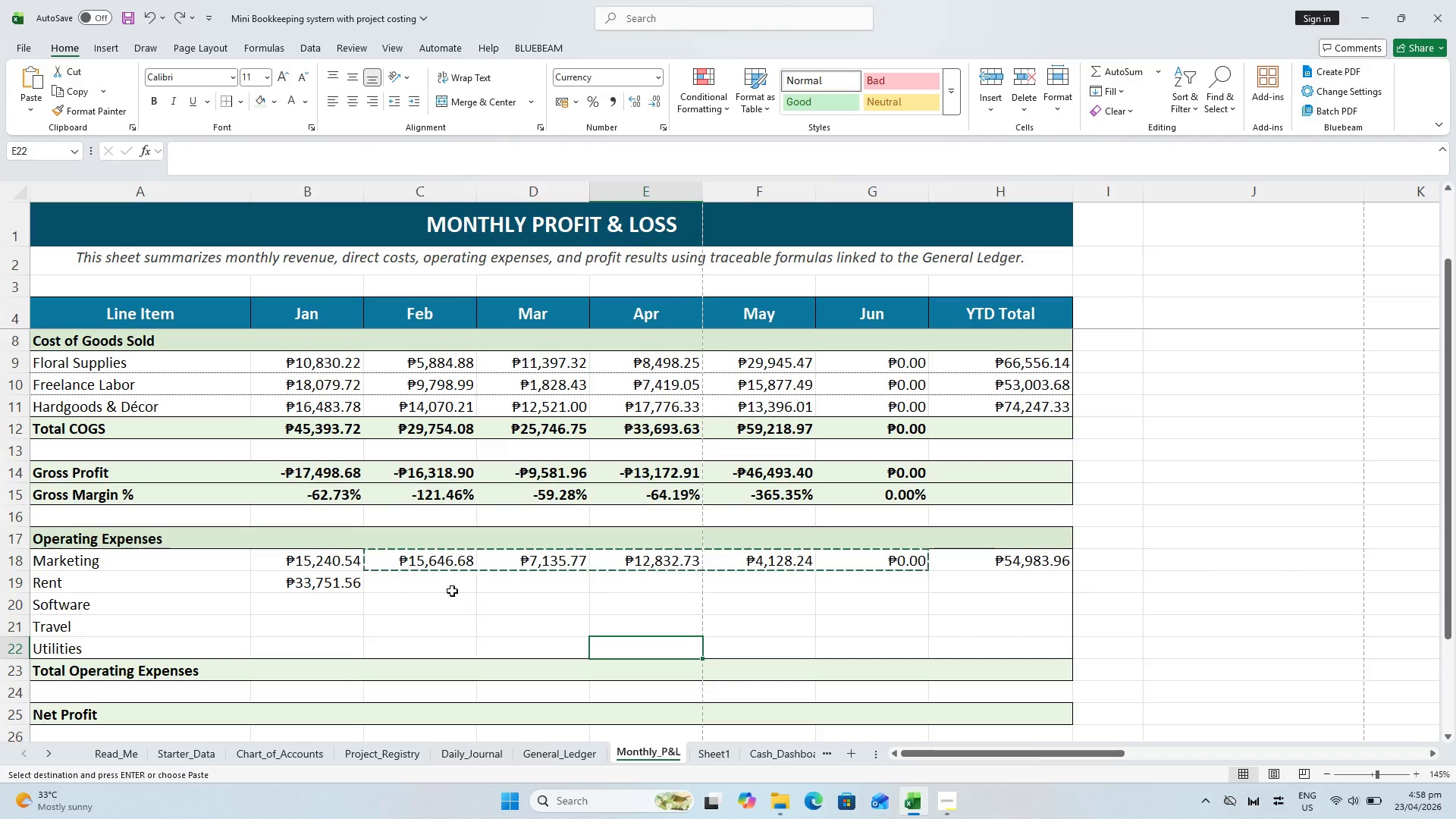 
left_click_drag(start_coordinate=[442, 559], to_coordinate=[852, 554])
 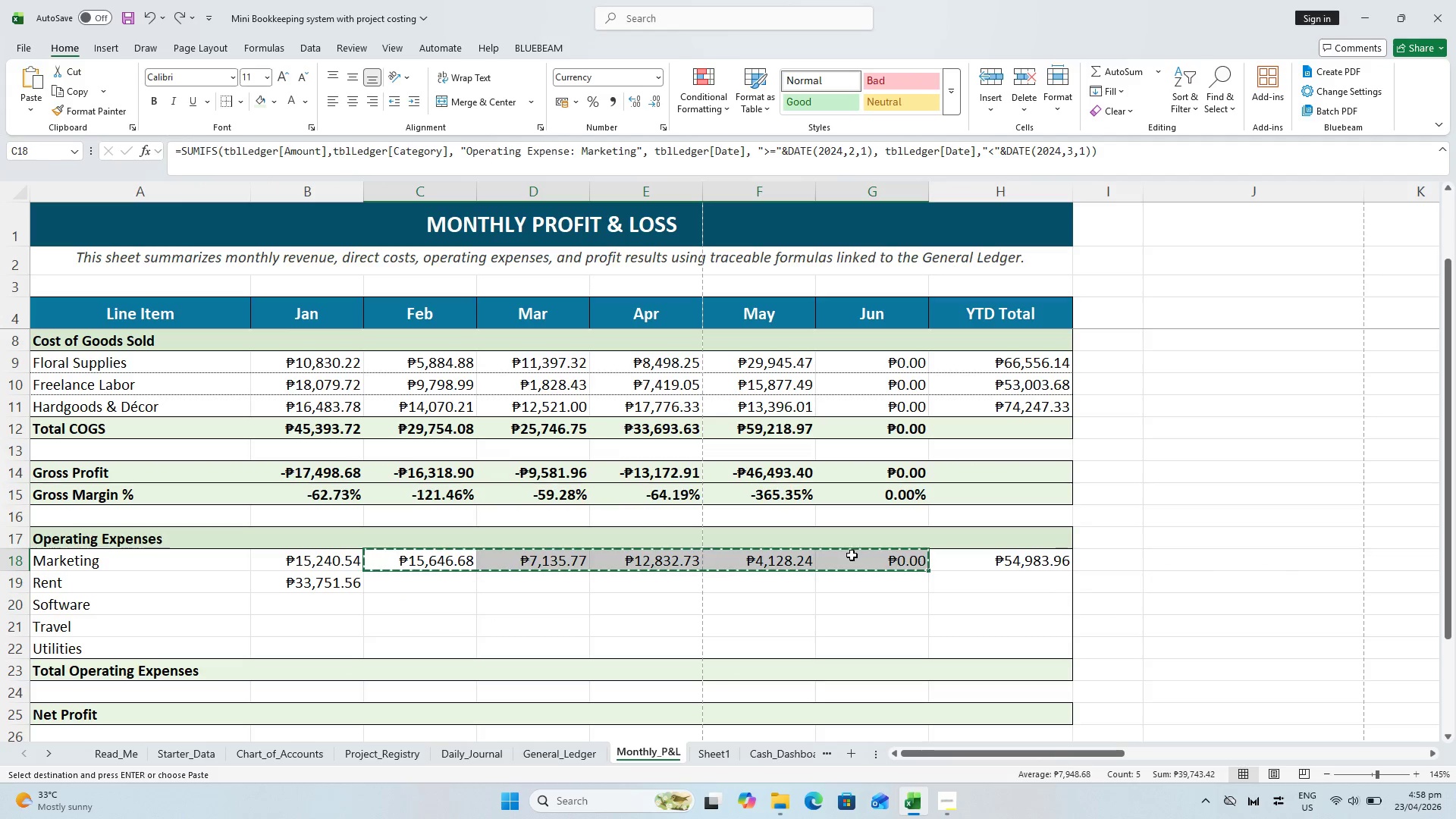 
key(Control+C)
 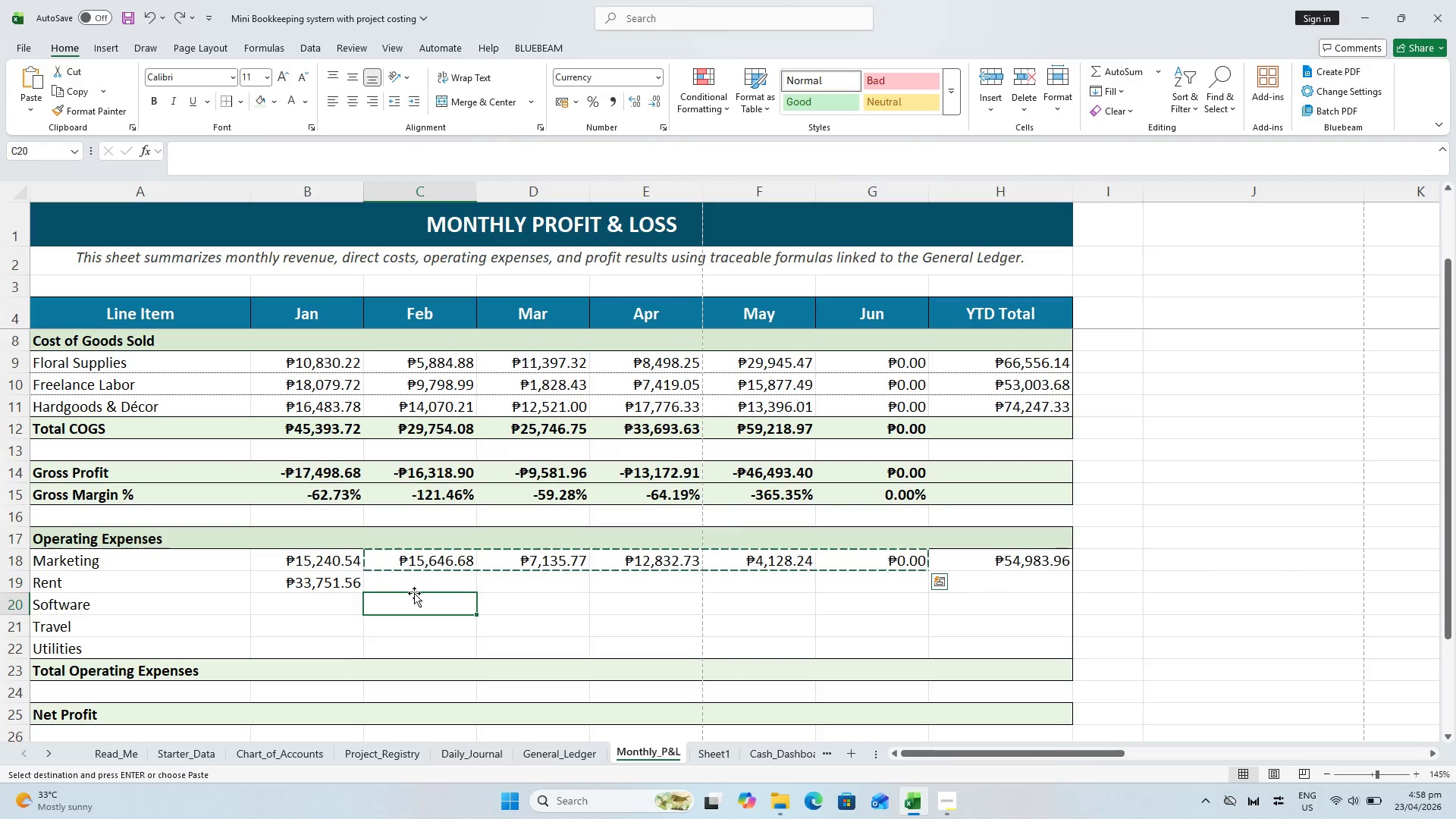 
double_click([428, 582])
 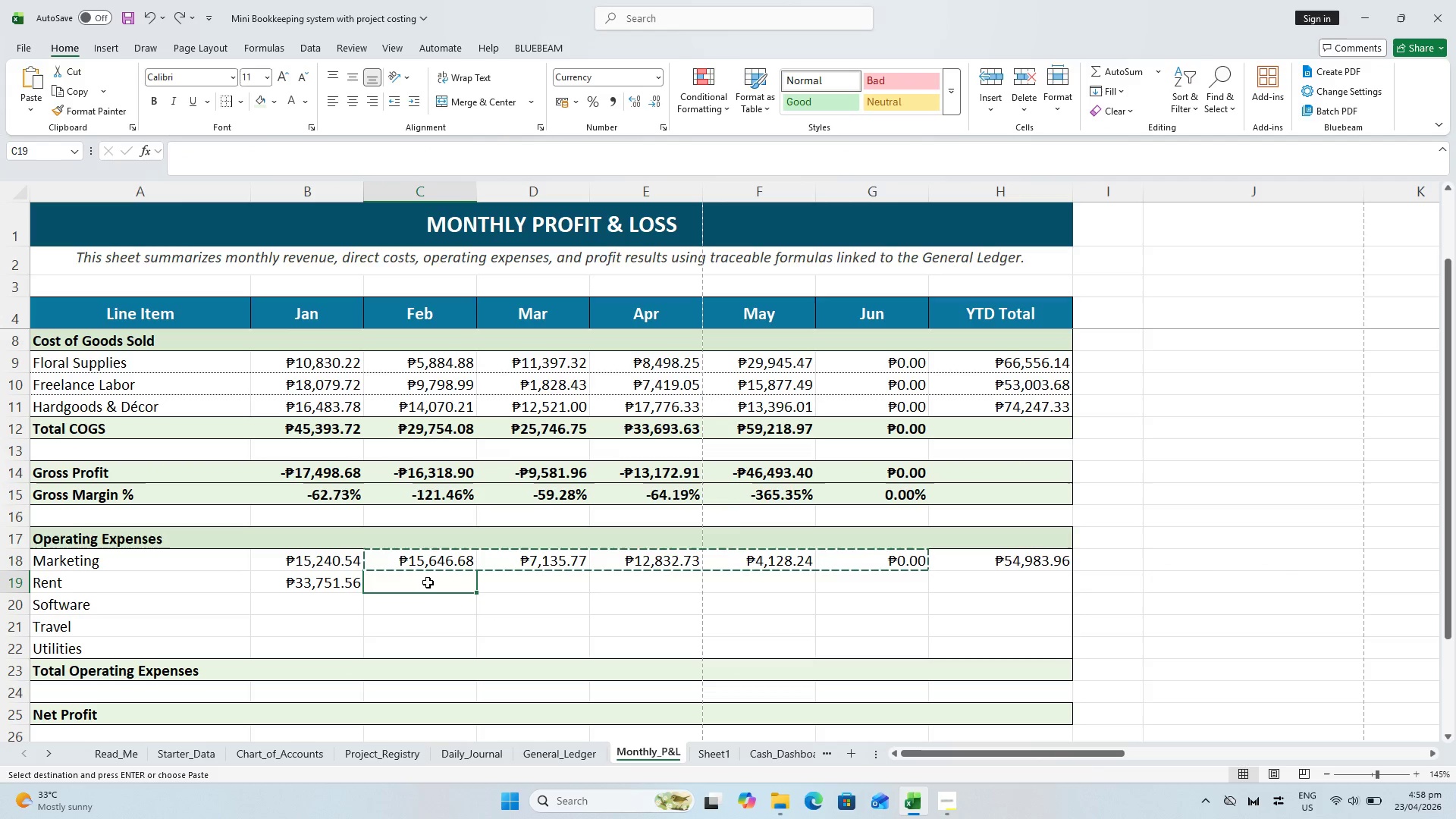 
key(Alt+Control+AltLeft)
 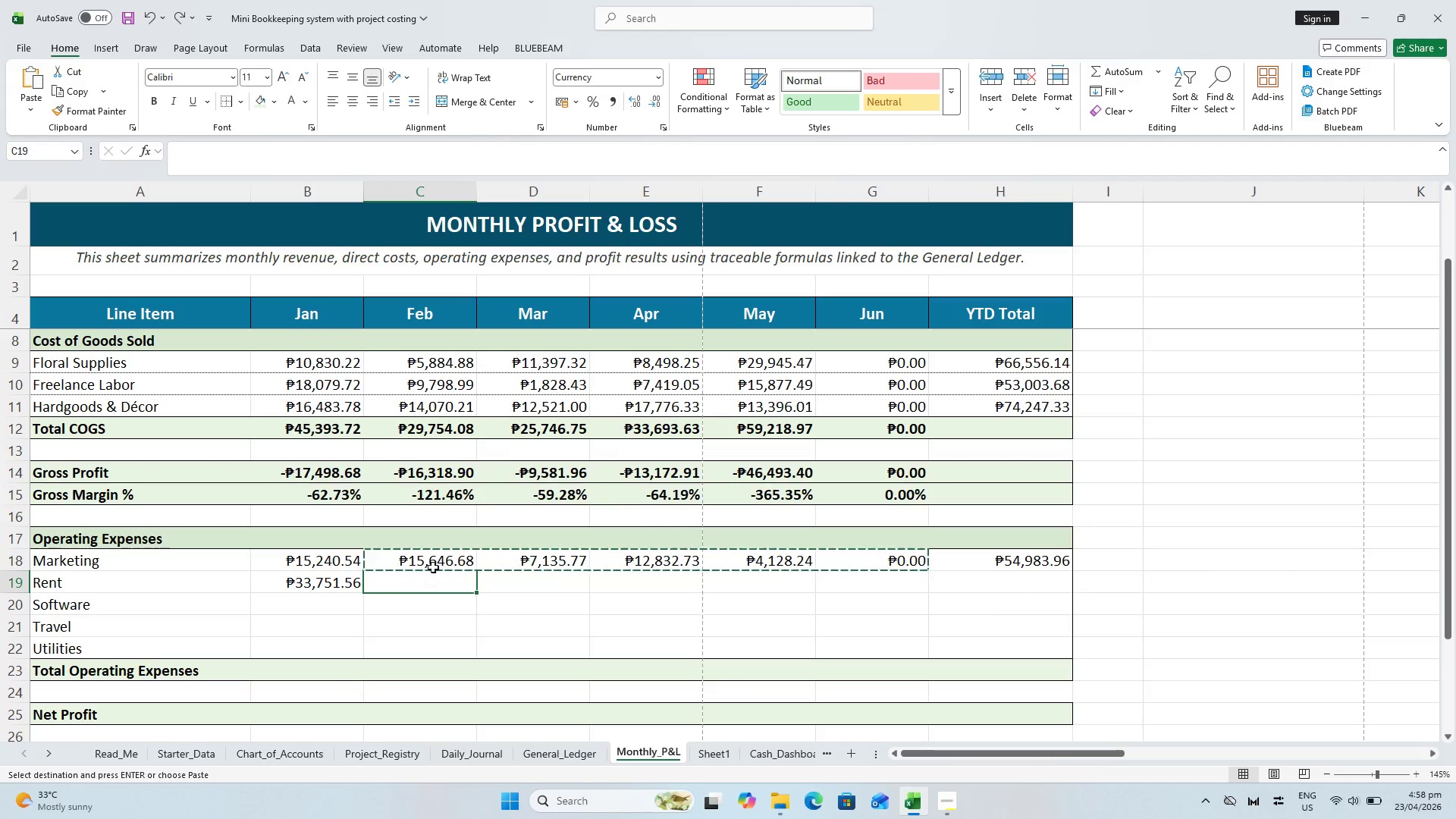 
key(Alt+Control+V)
 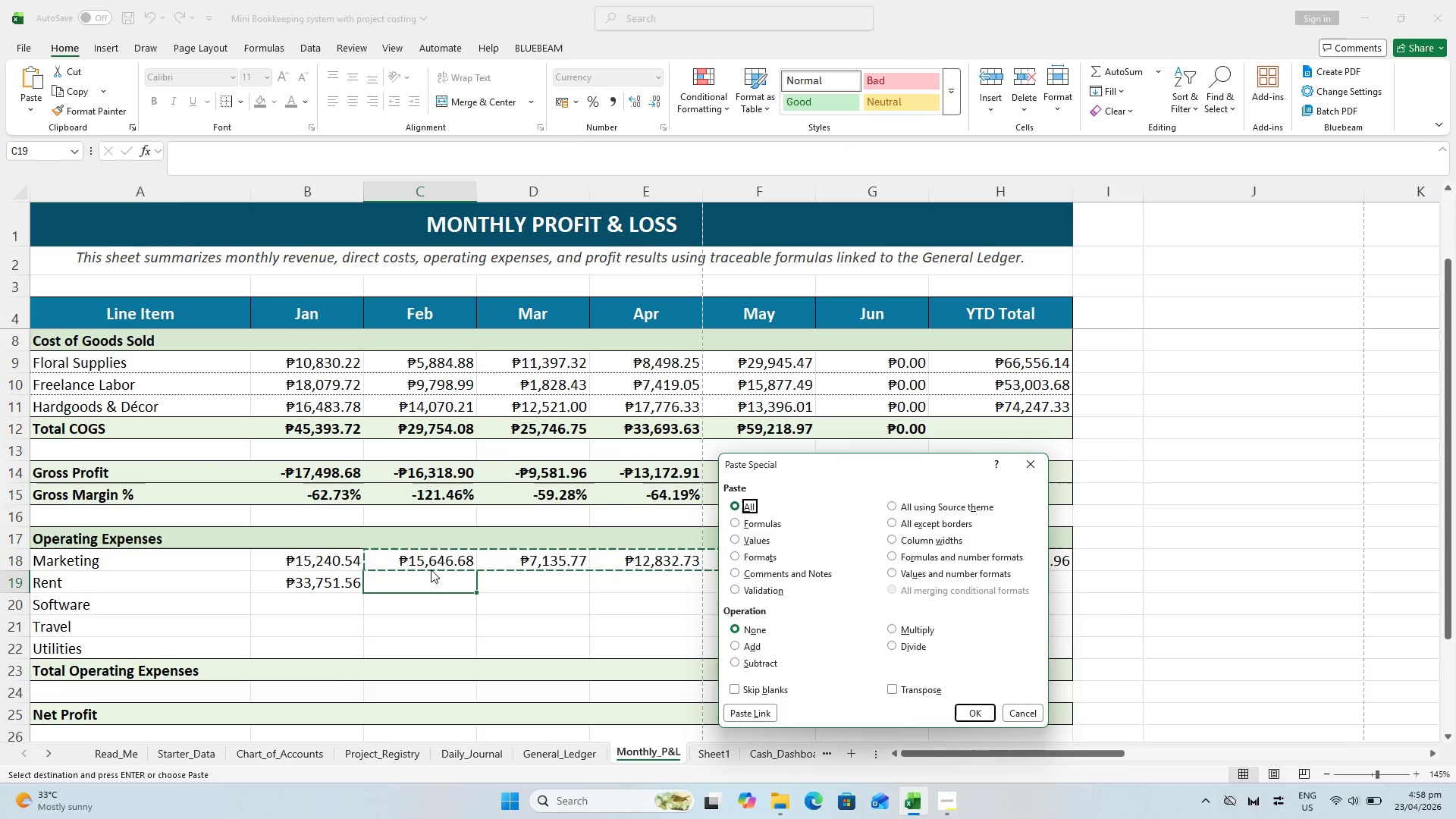 
key(ArrowDown)
 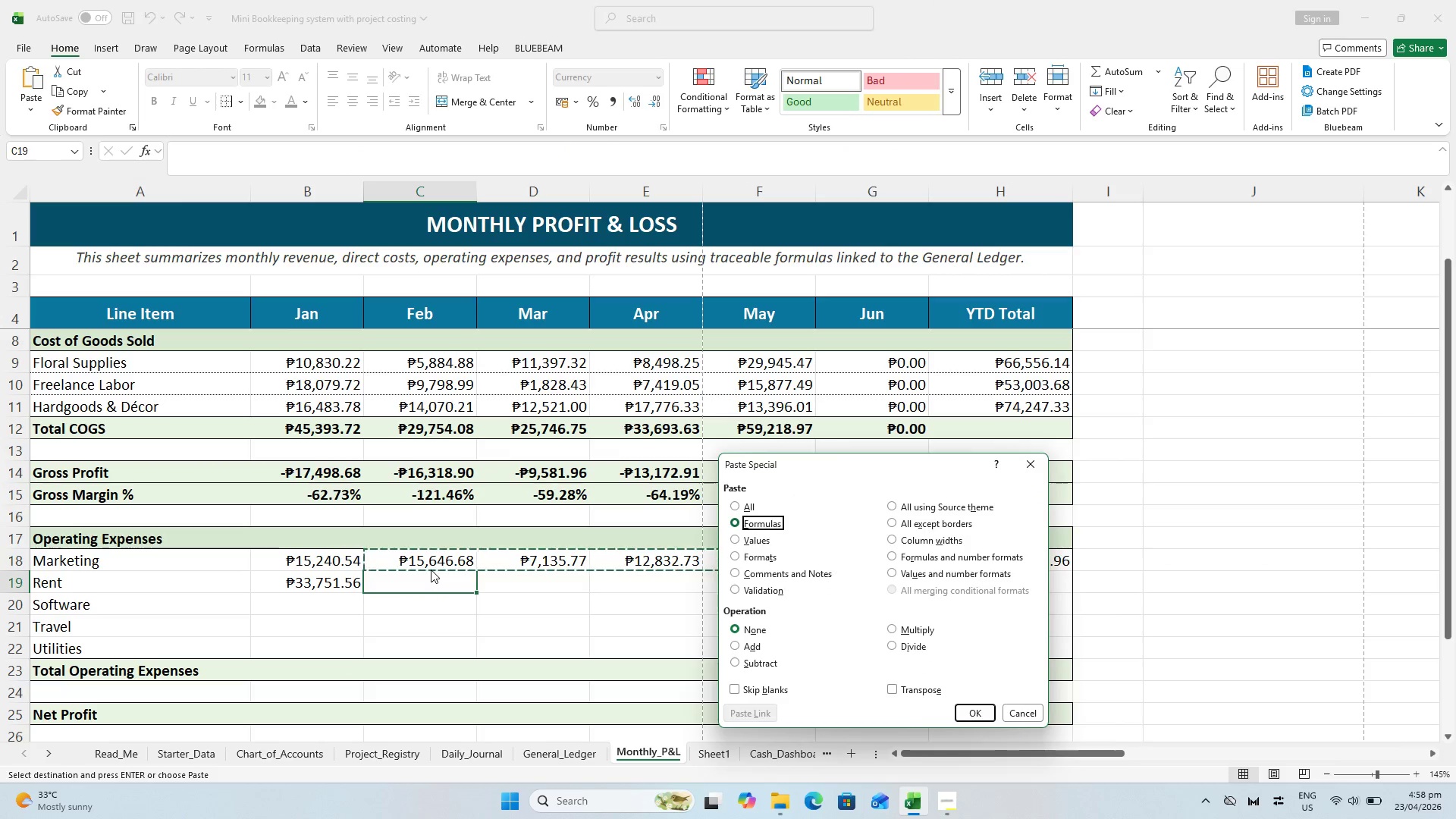 
key(Enter)
 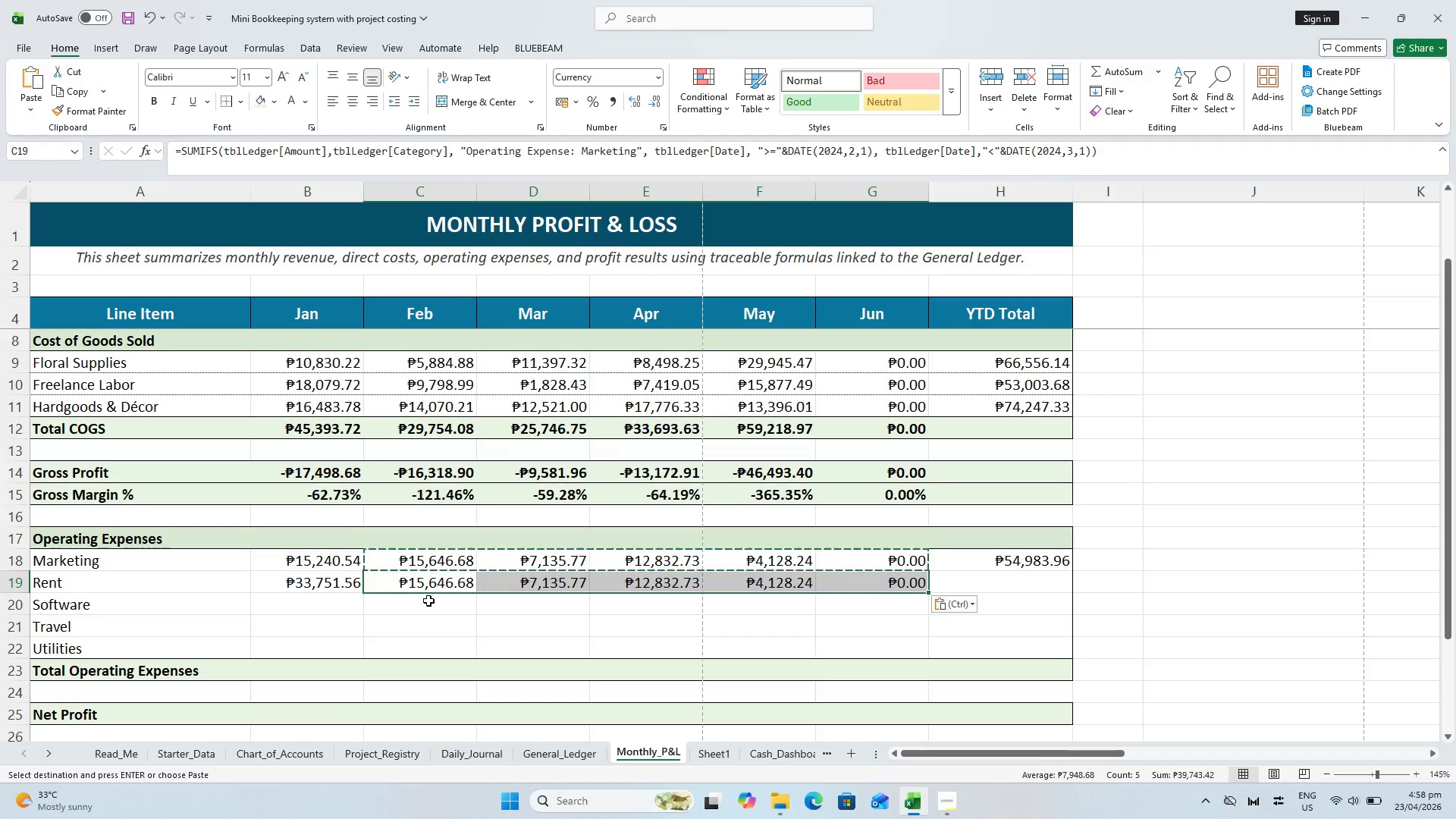 
left_click([428, 588])
 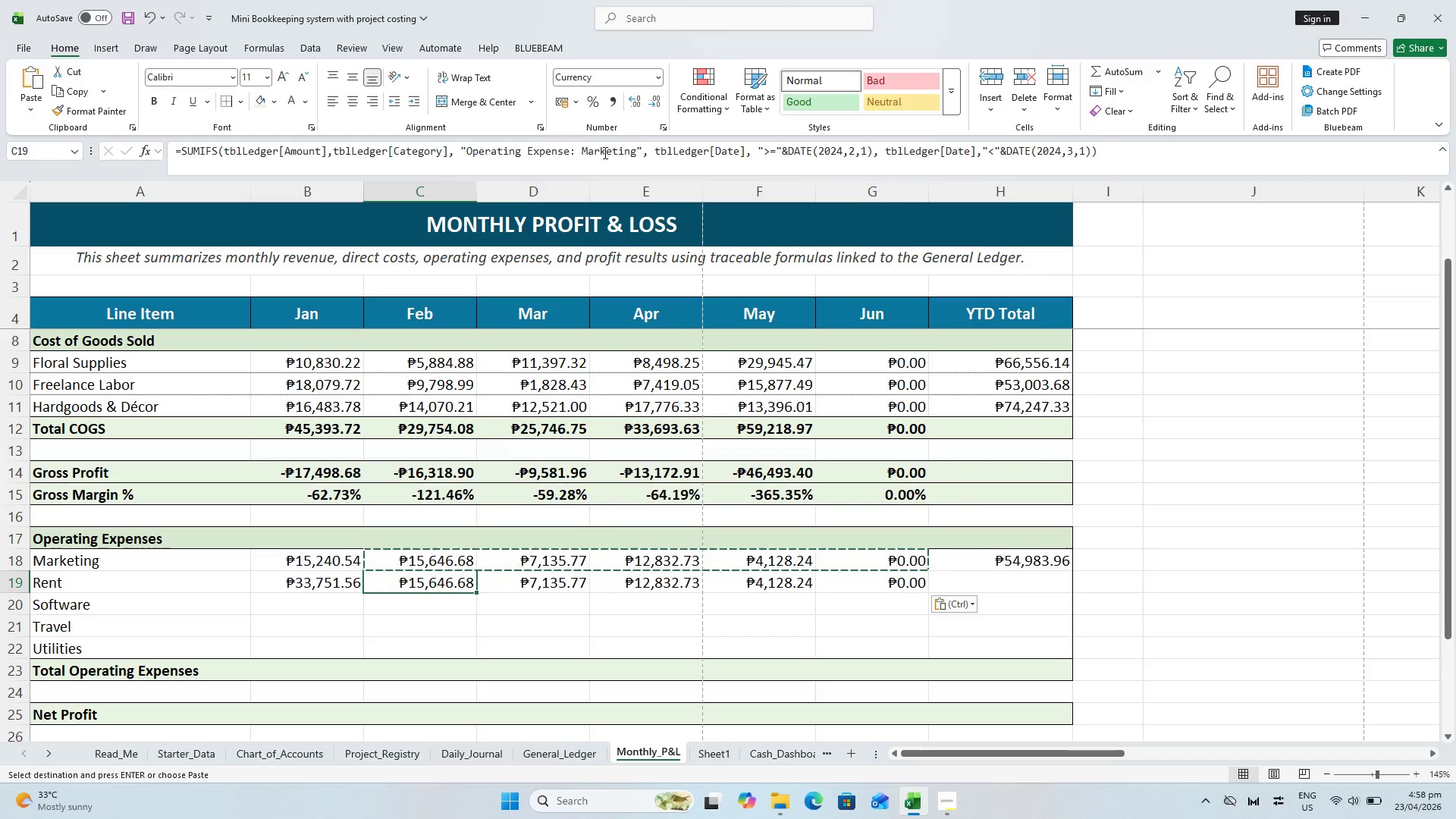 
left_click_drag(start_coordinate=[635, 149], to_coordinate=[583, 144])
 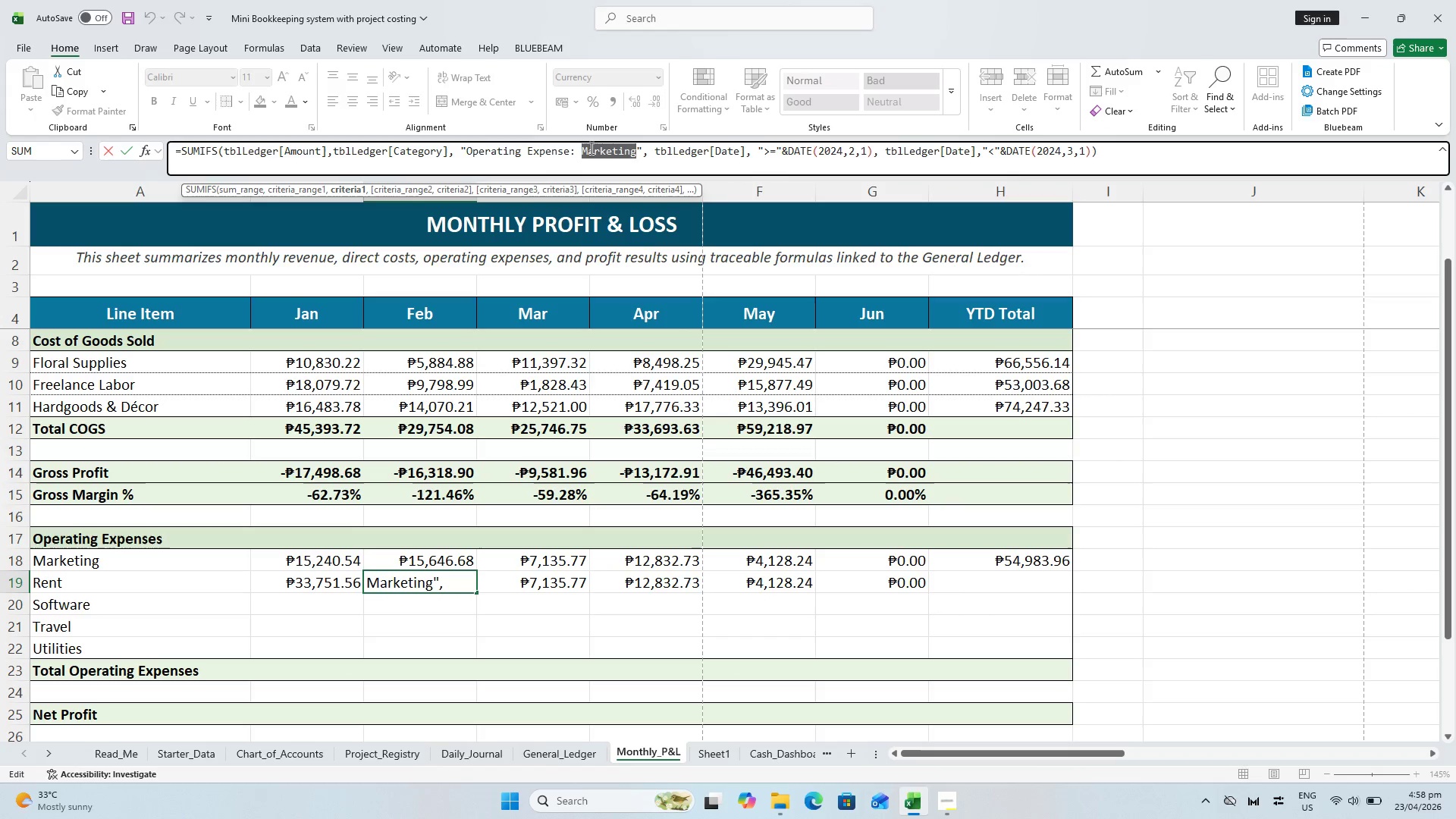 
type(Rend)
key(Backspace)
type(t)
 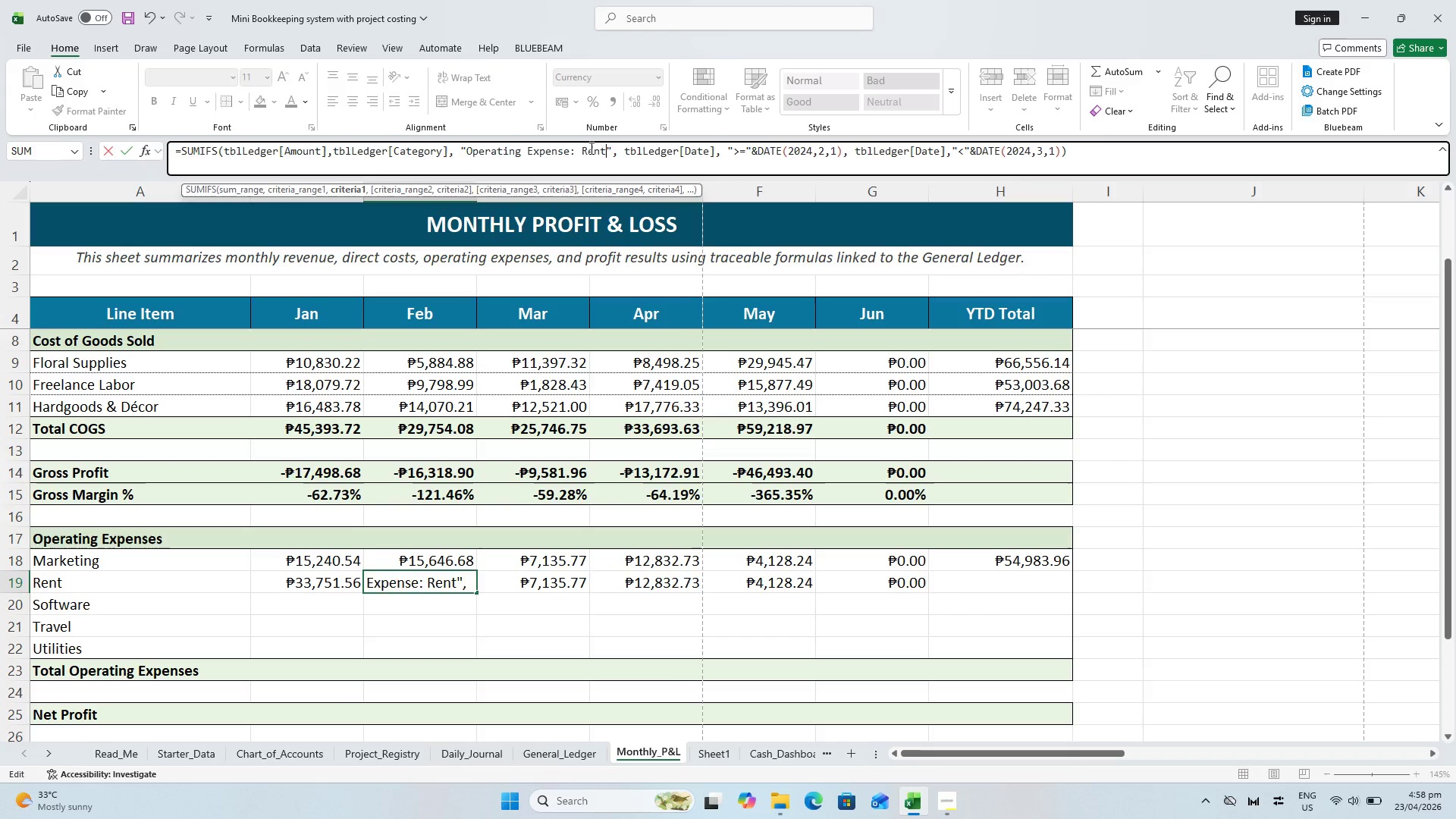 
key(Enter)
 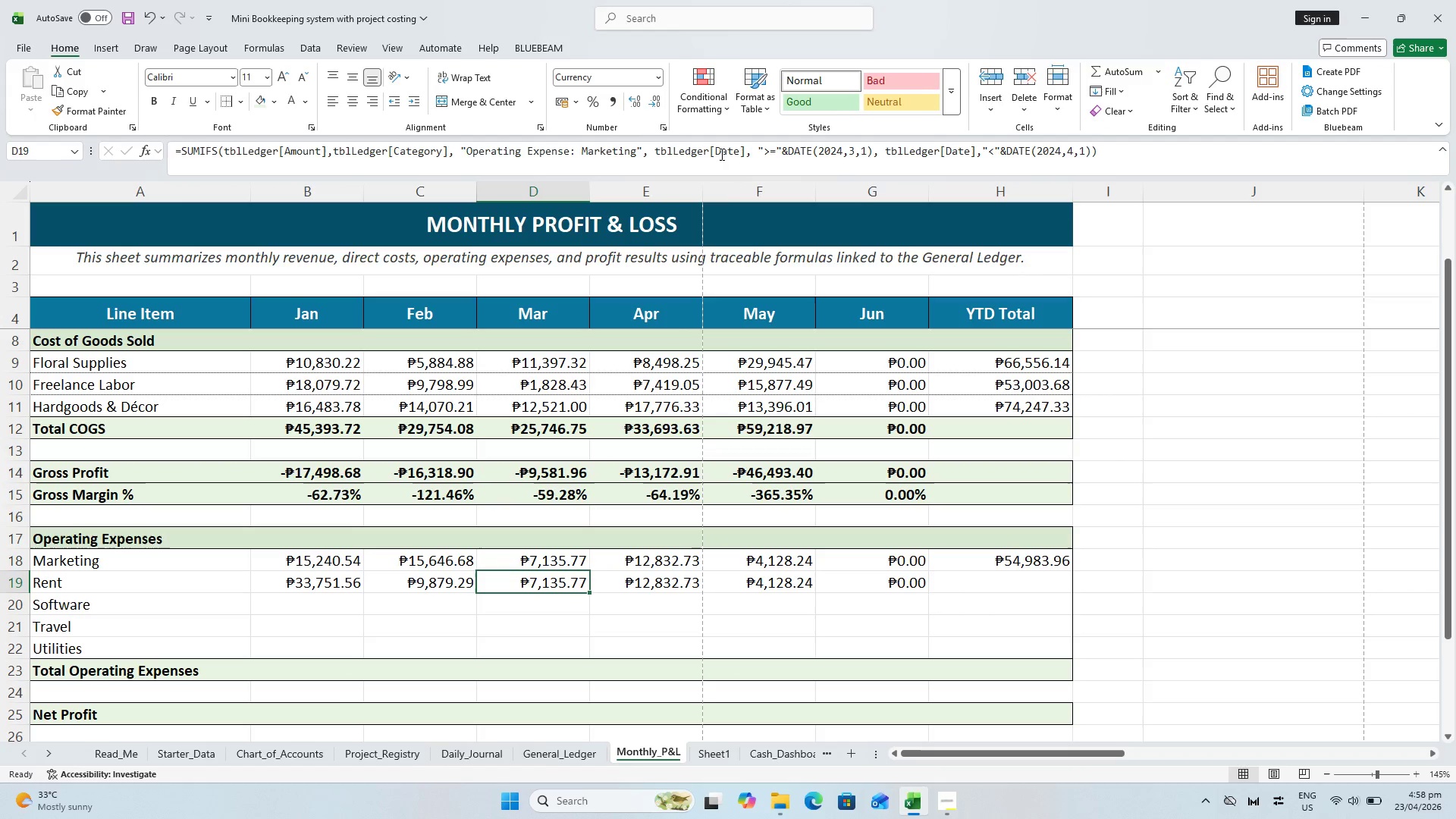 
left_click_drag(start_coordinate=[636, 147], to_coordinate=[583, 136])
 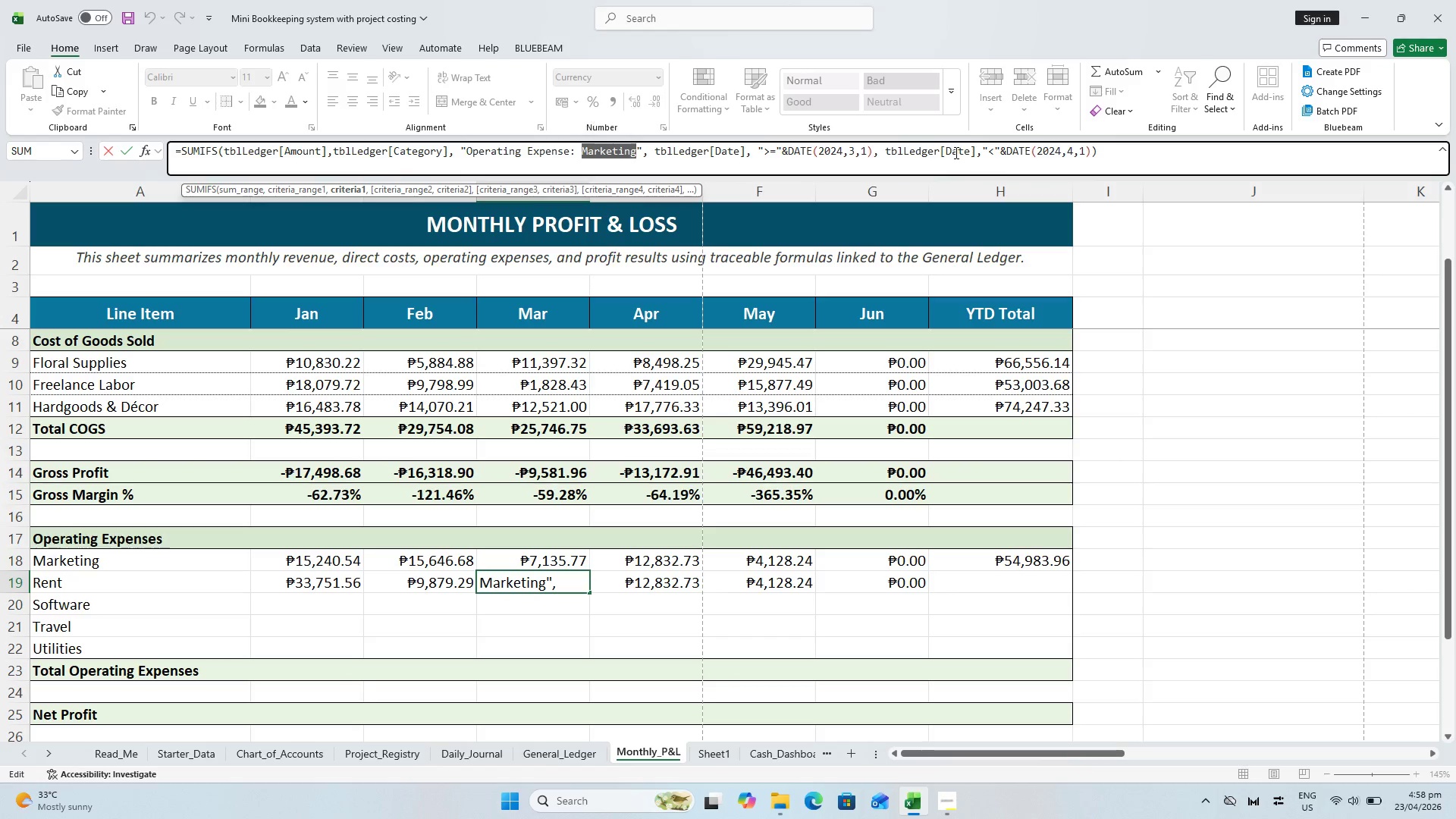 
type(Rend)
key(Backspace)
type(t)
 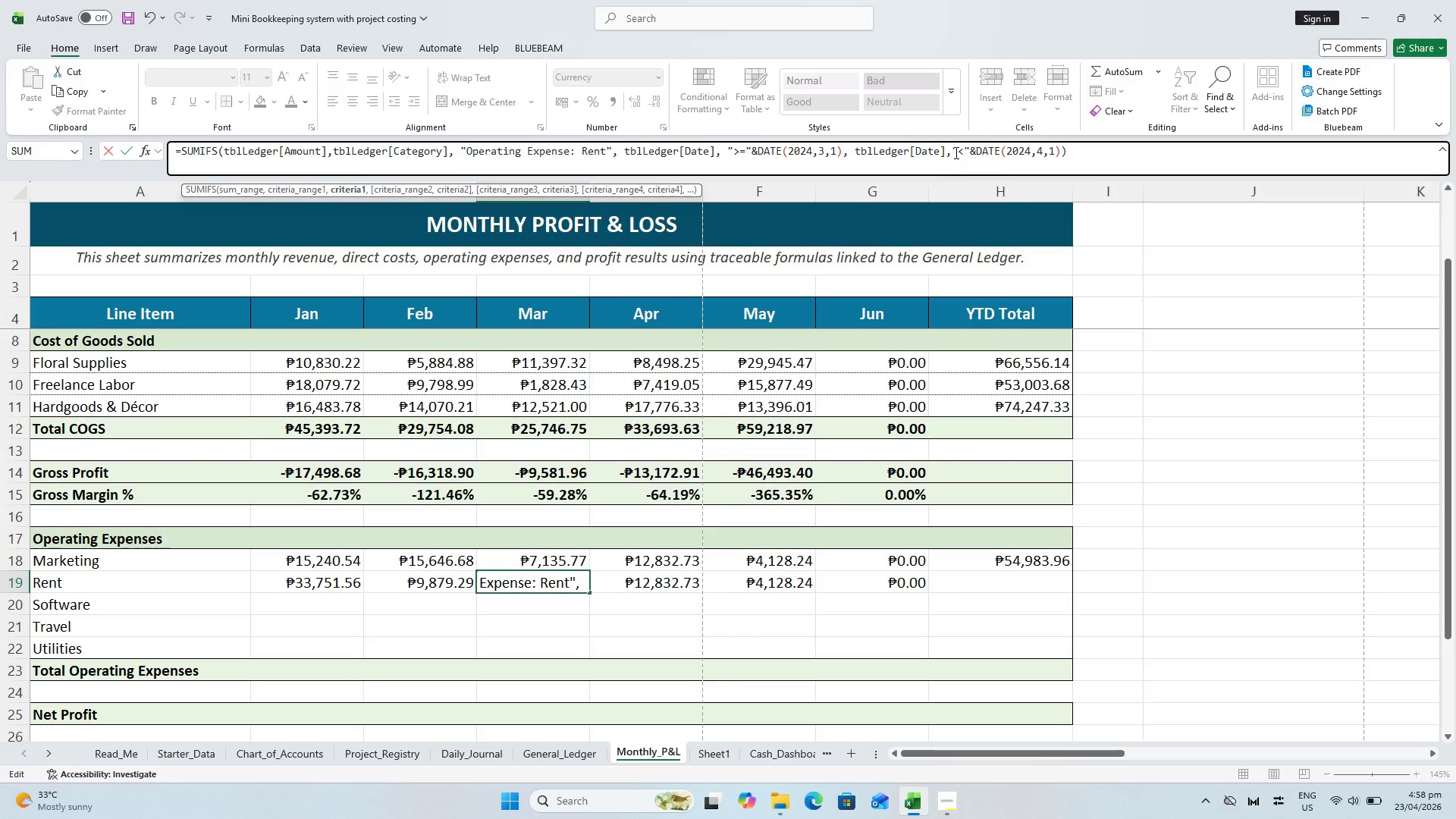 
key(Enter)
 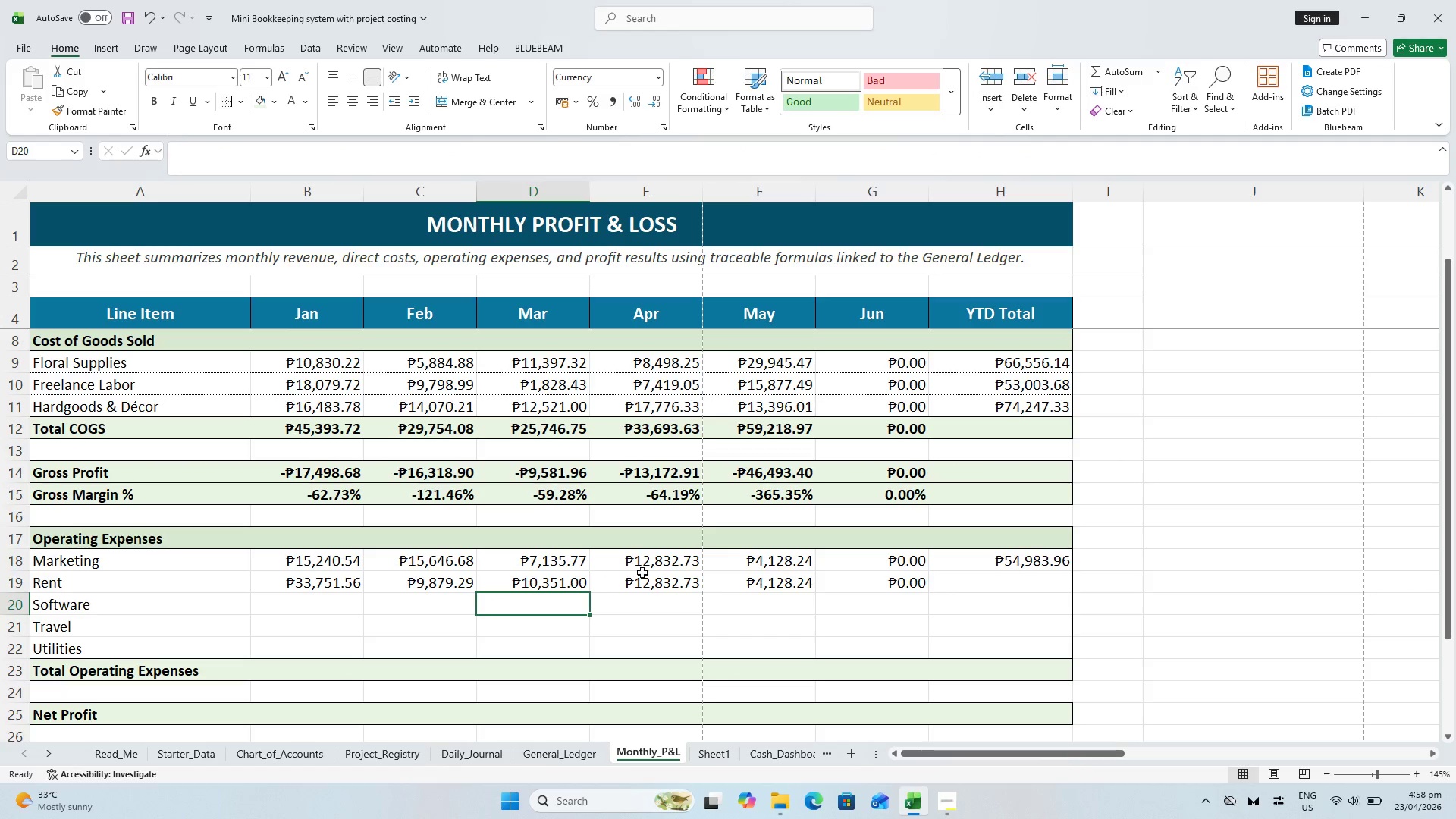 
left_click_drag(start_coordinate=[650, 586], to_coordinate=[654, 576])
 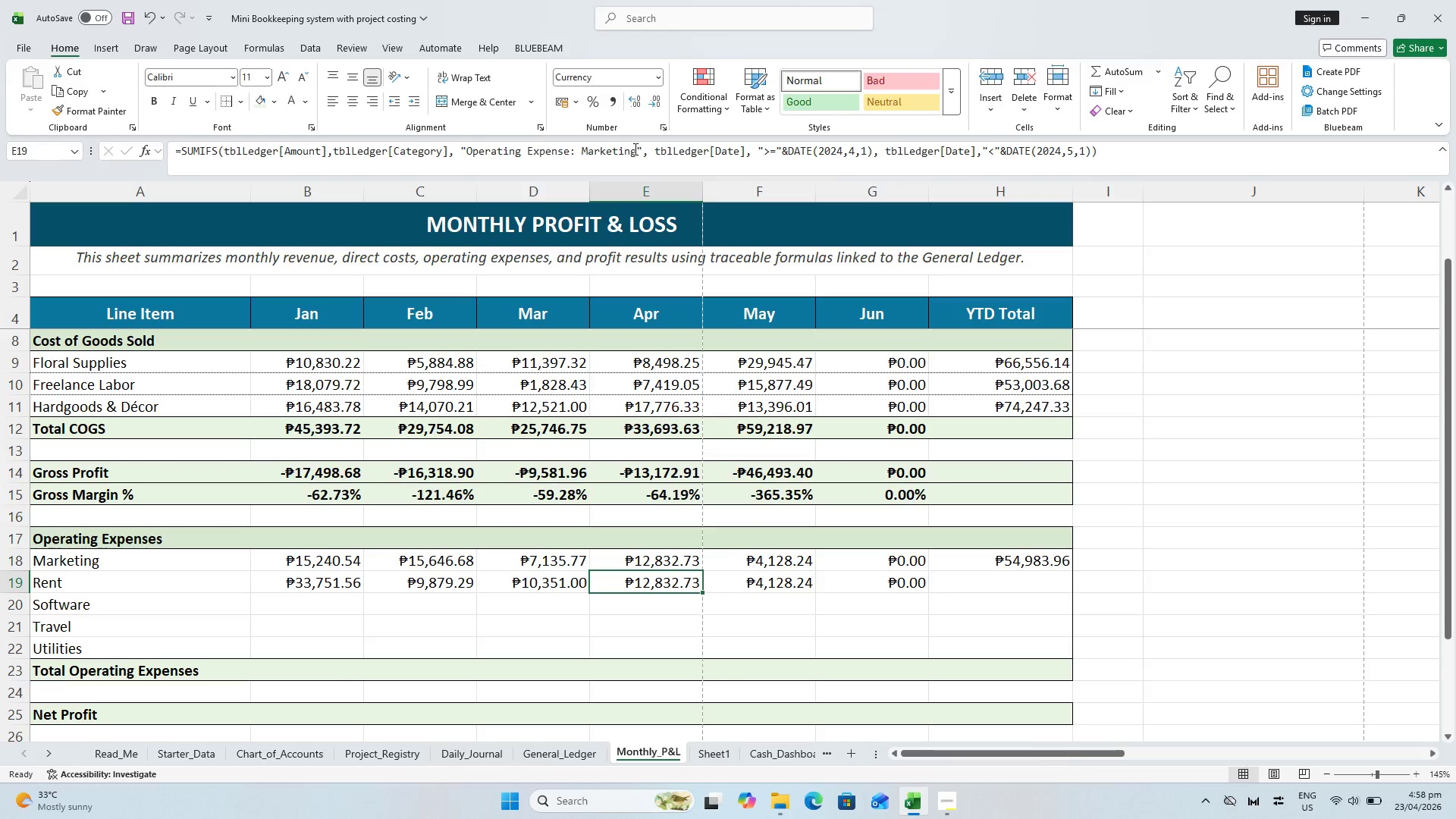 
left_click_drag(start_coordinate=[633, 146], to_coordinate=[638, 148])
 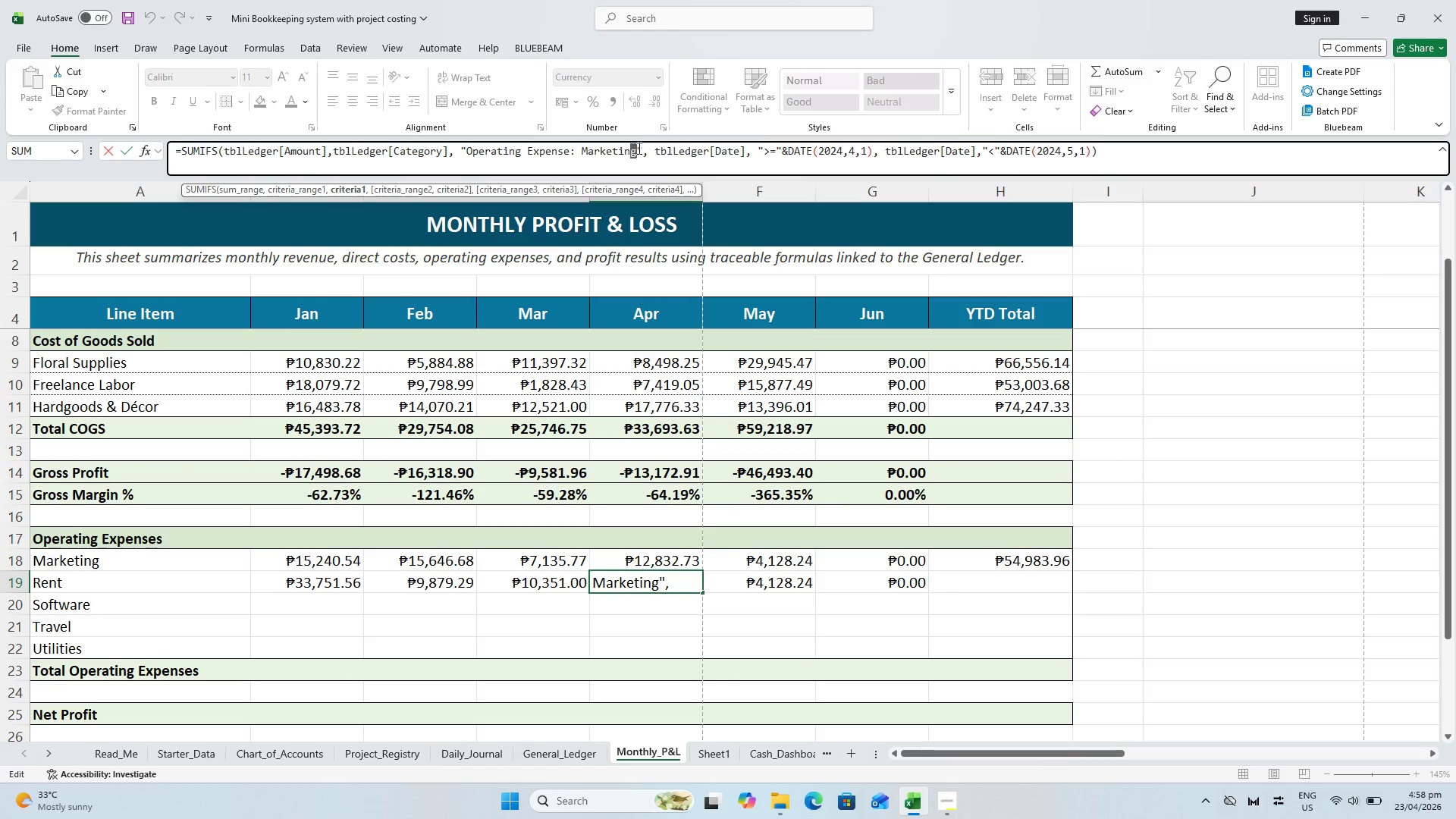 
left_click_drag(start_coordinate=[638, 148], to_coordinate=[582, 142])
 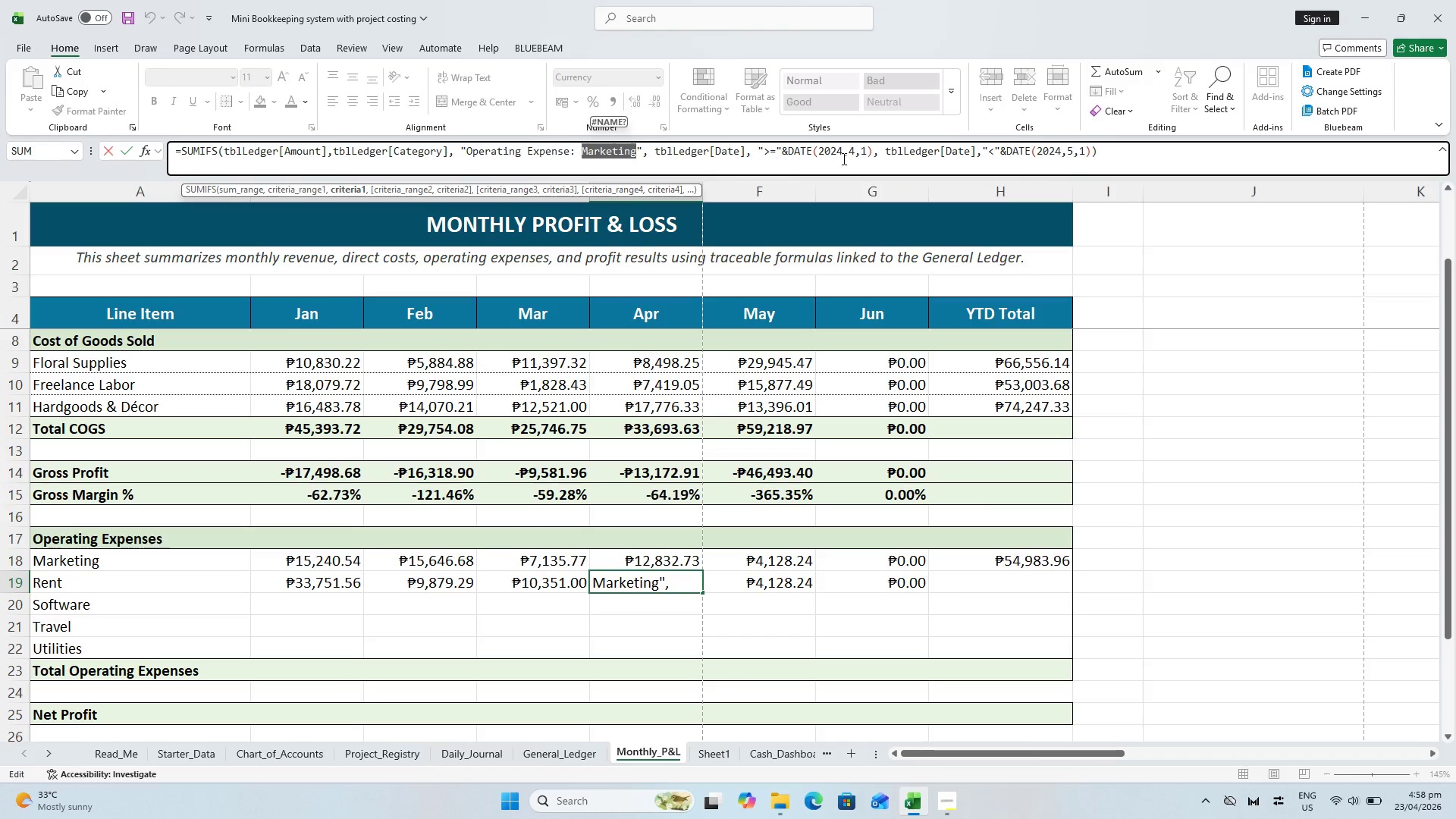 
type(Rend)
key(Backspace)
type(t)
 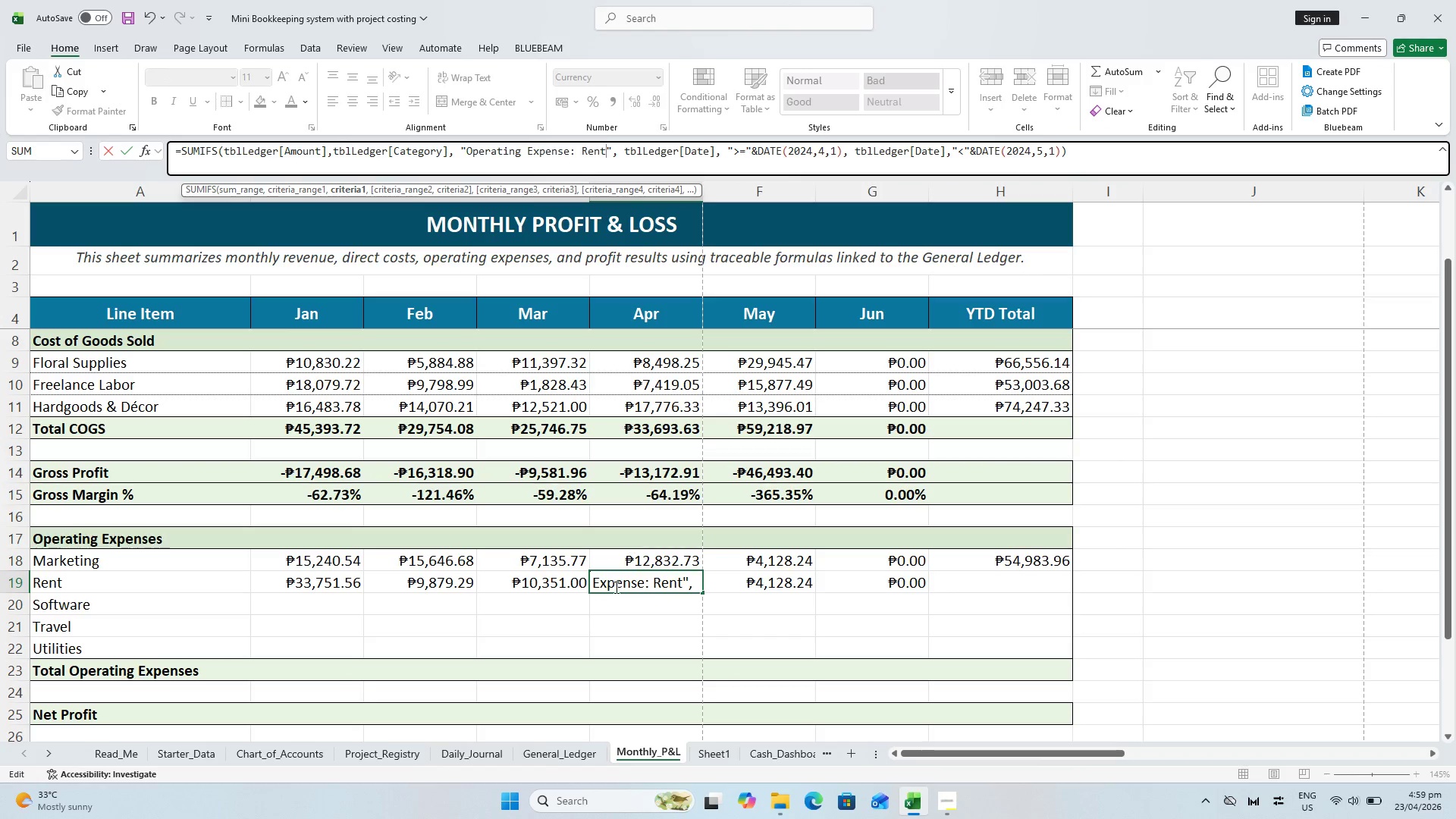 
left_click_drag(start_coordinate=[642, 632], to_coordinate=[644, 629])
 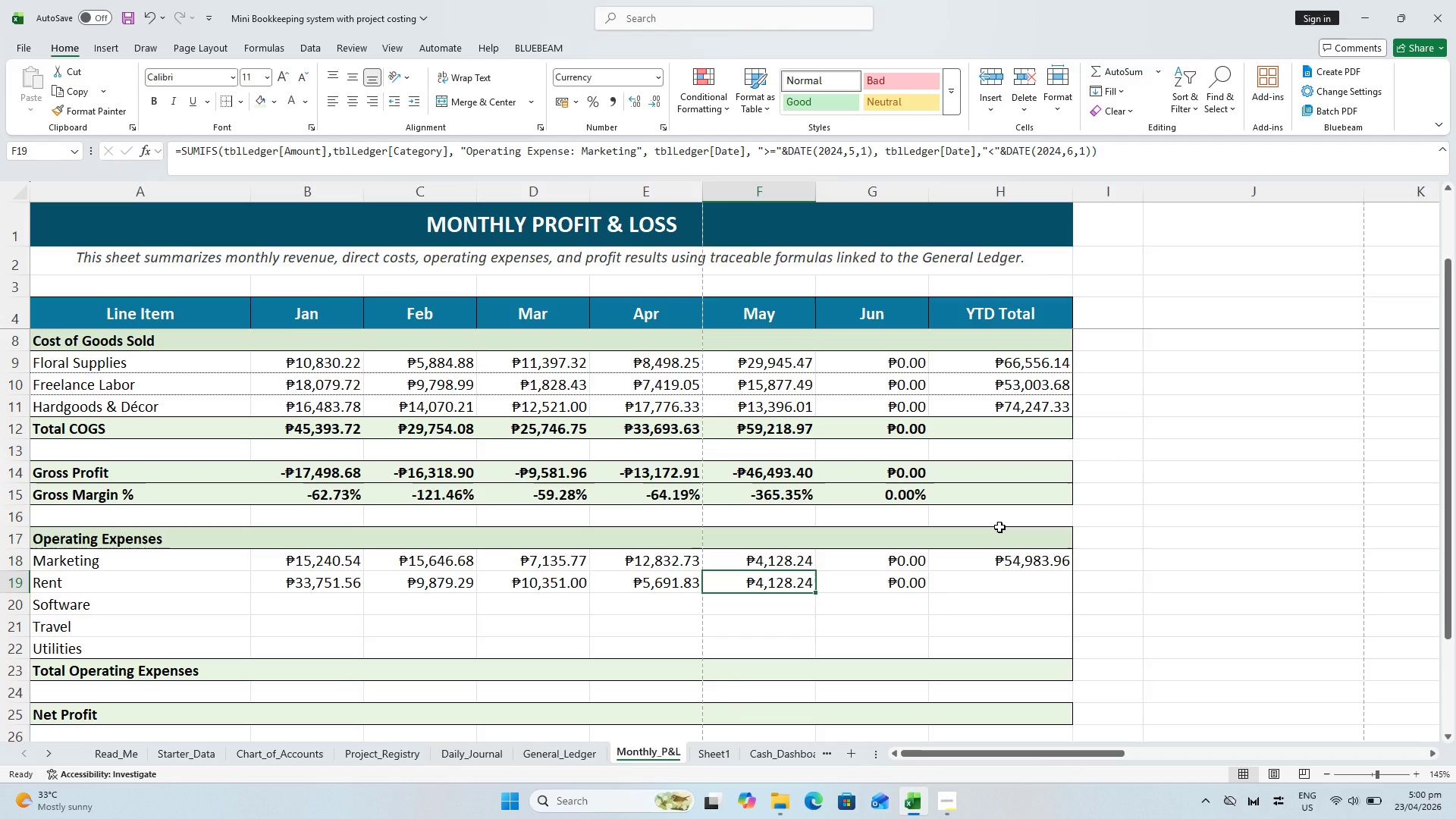 
wait(66.77)
 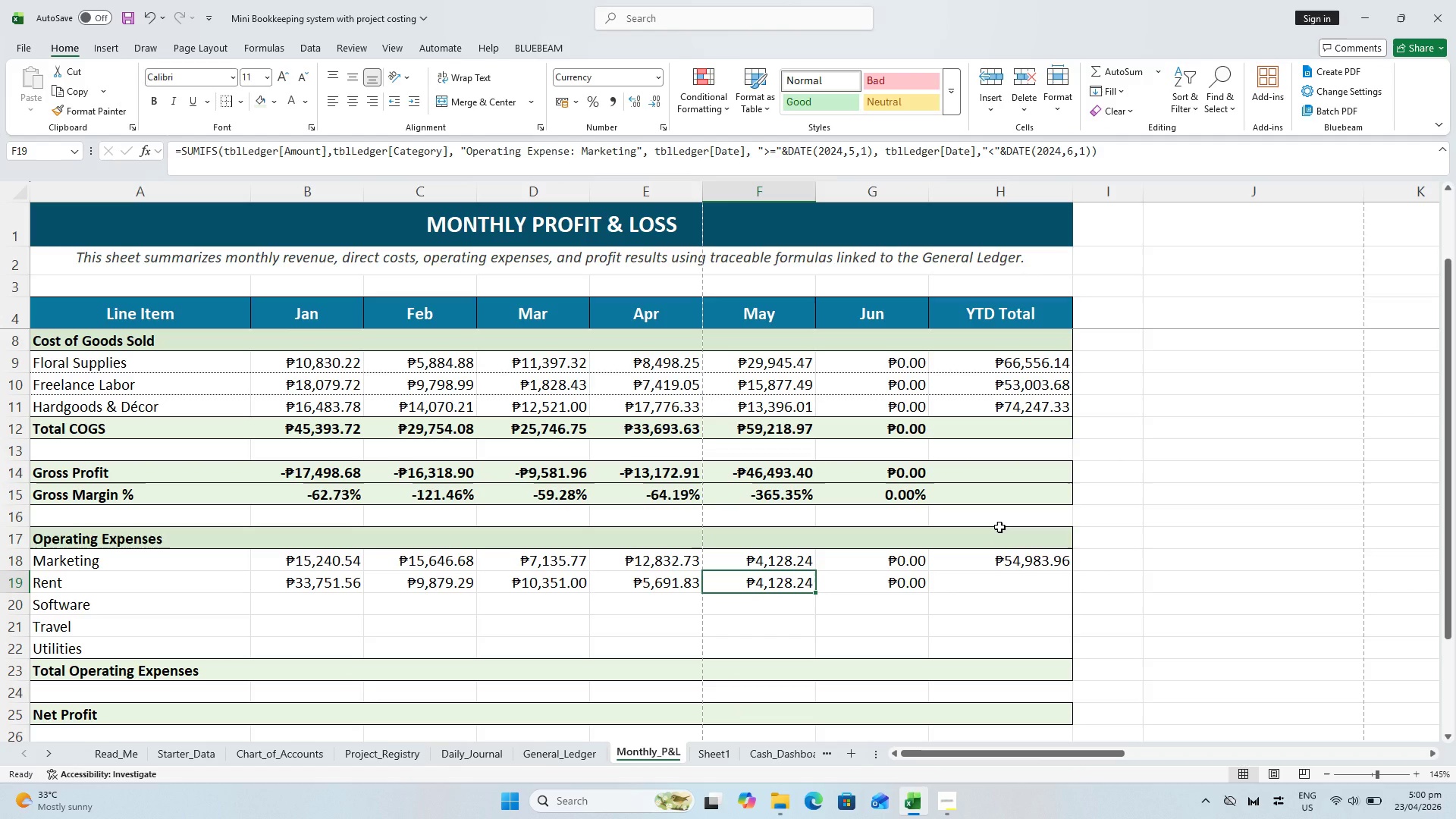 
left_click([788, 580])
 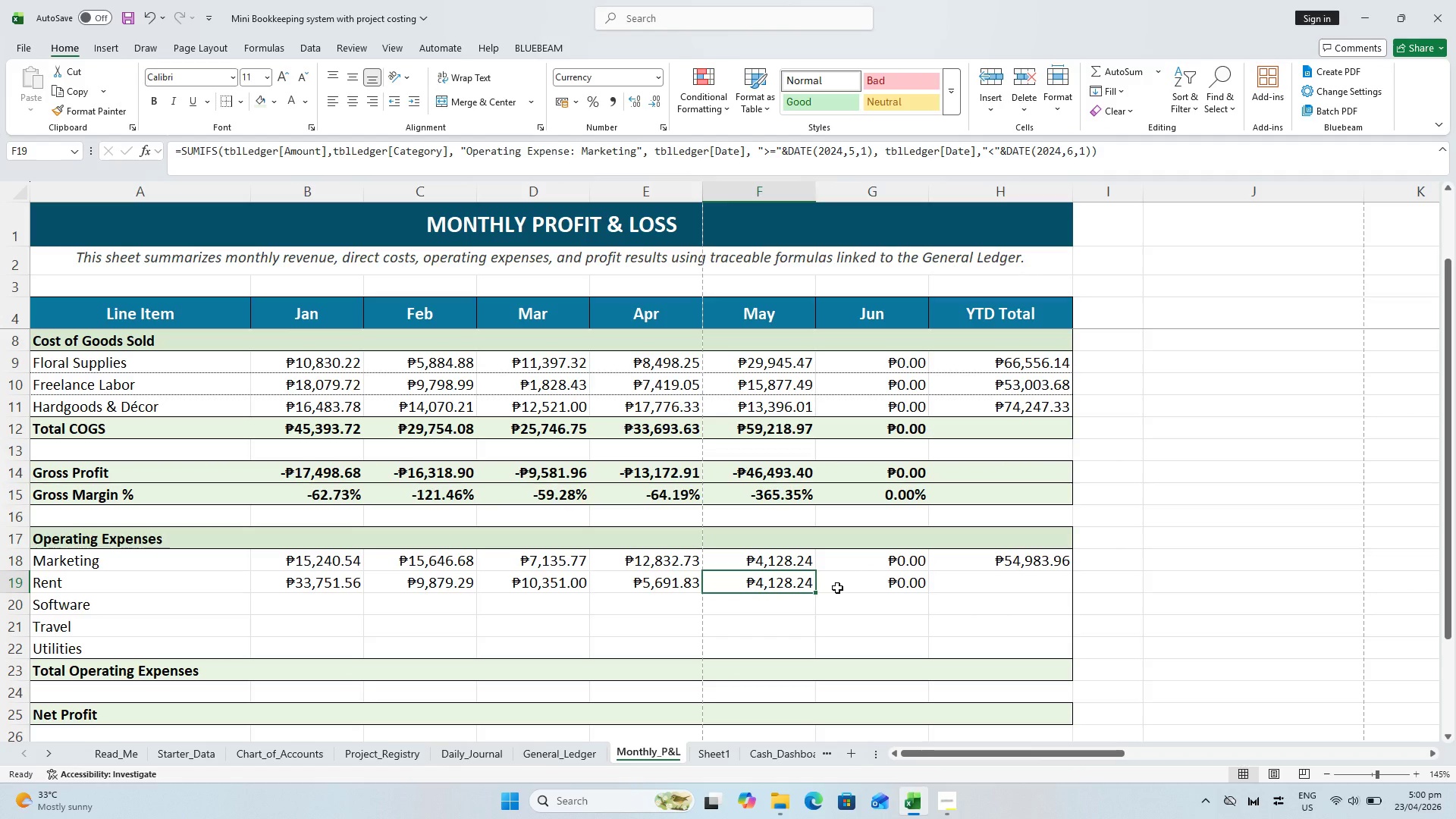 
left_click([653, 582])
 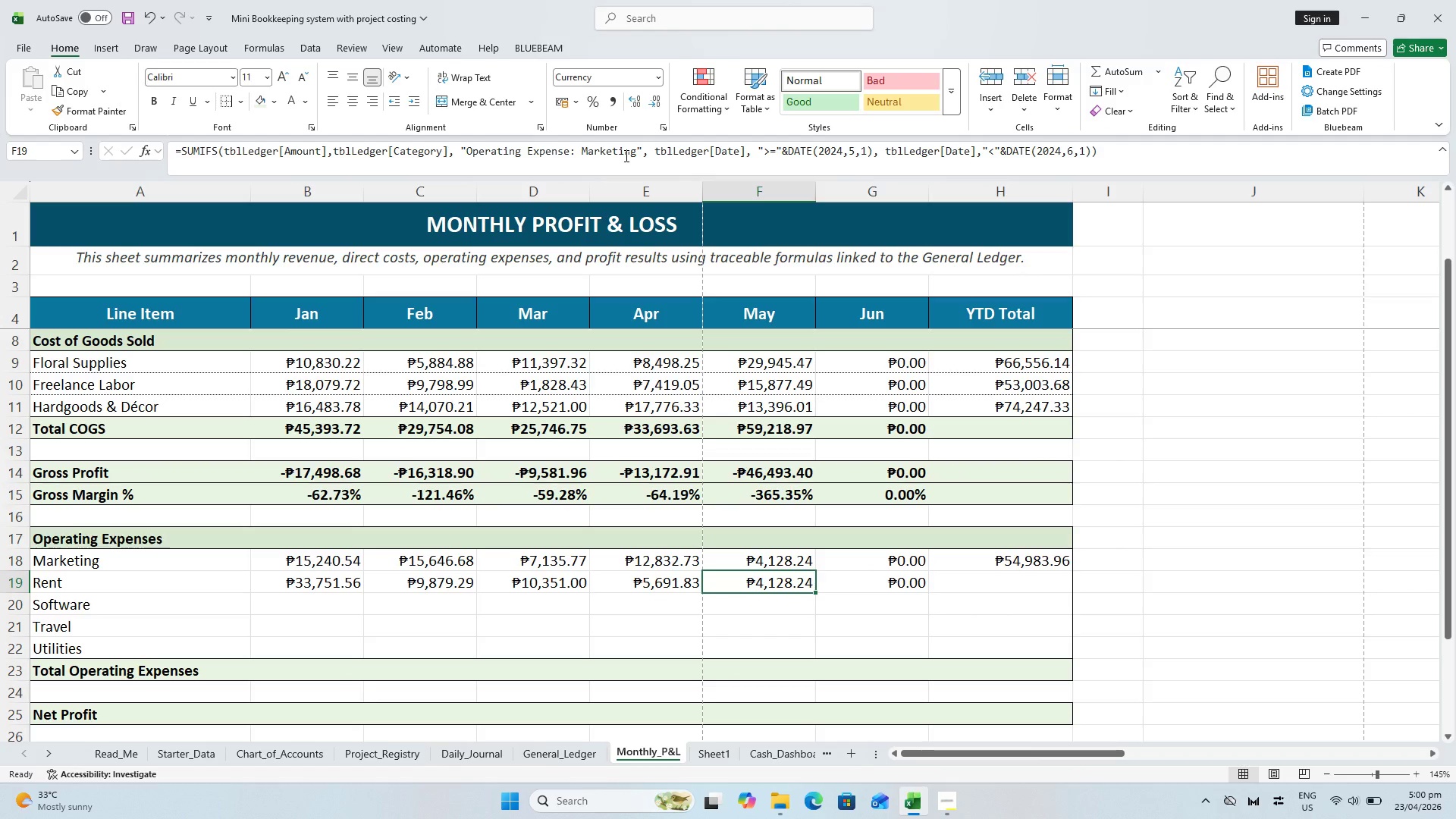 
left_click_drag(start_coordinate=[636, 152], to_coordinate=[582, 138])
 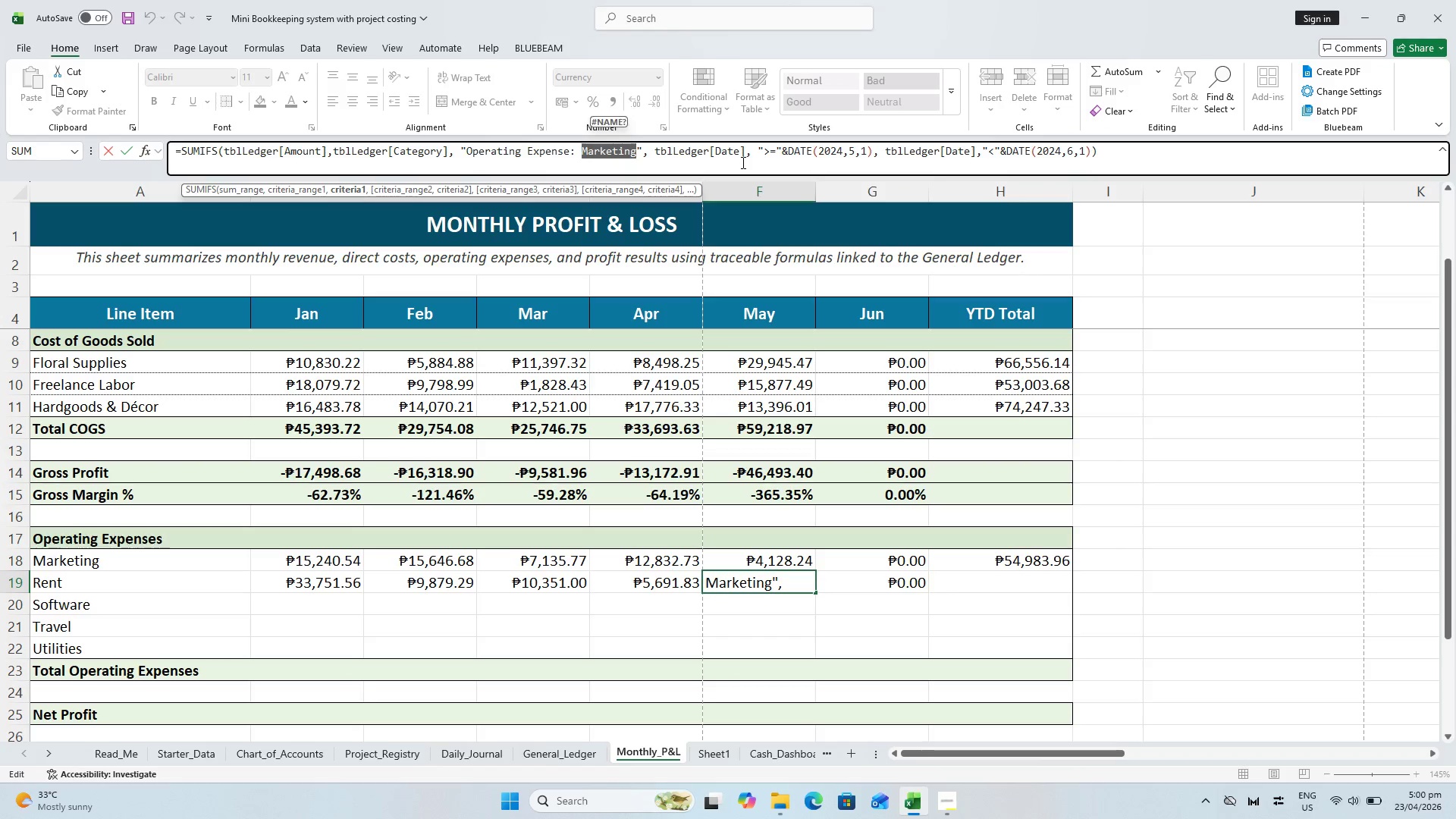 
type(Rent)
 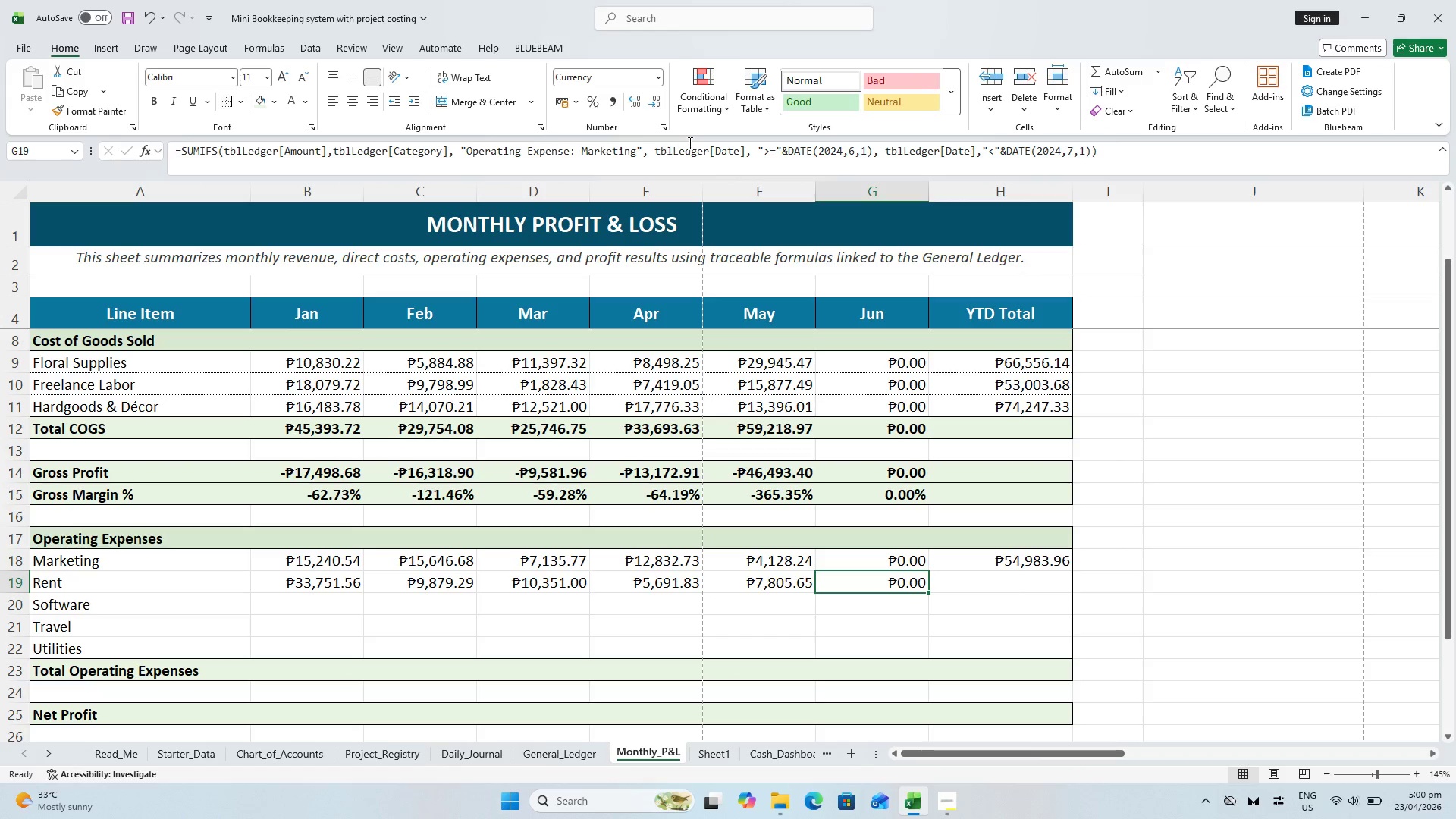 
left_click_drag(start_coordinate=[638, 147], to_coordinate=[582, 147])
 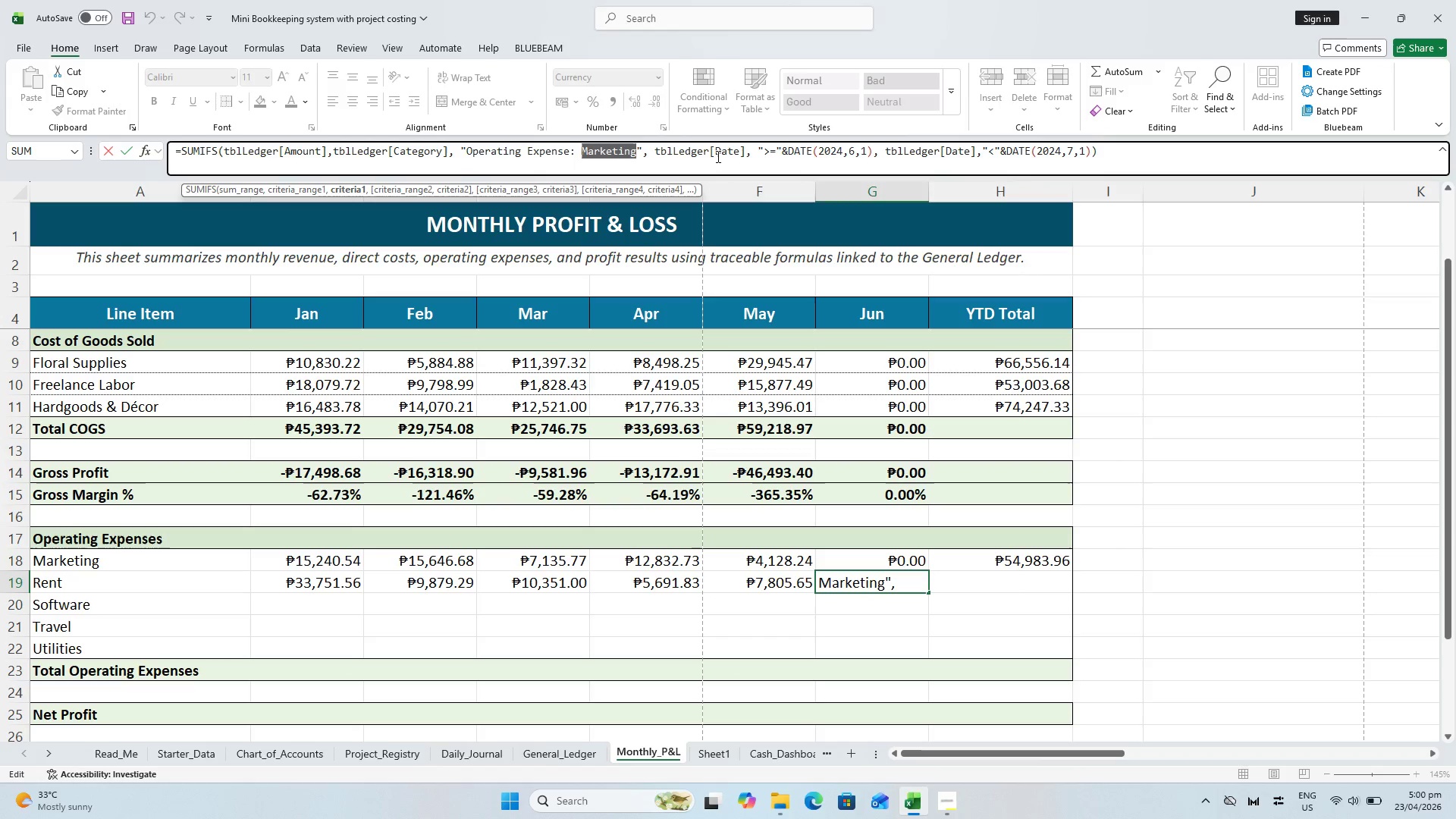 
type(Rent)
 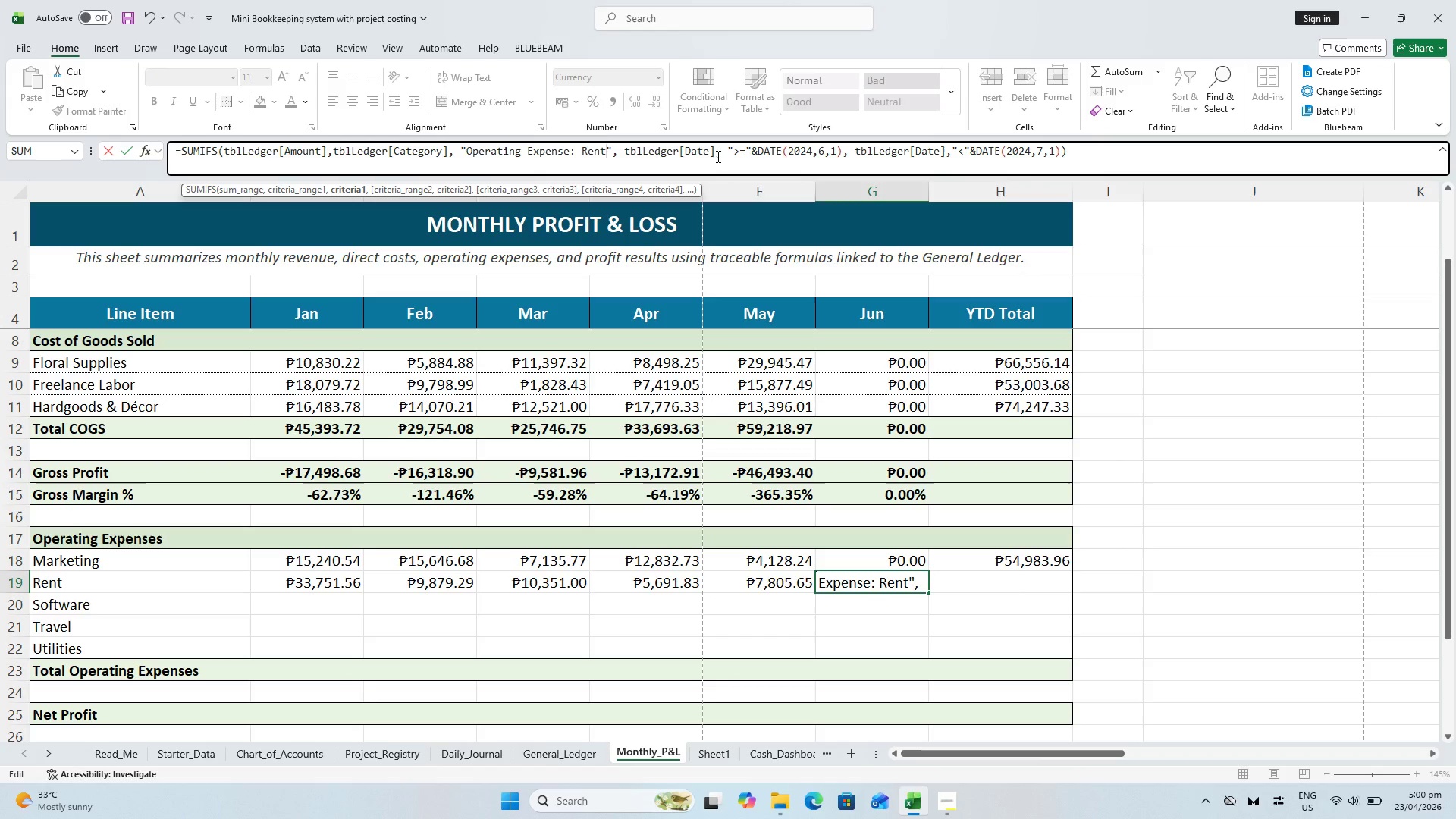 
key(Enter)
 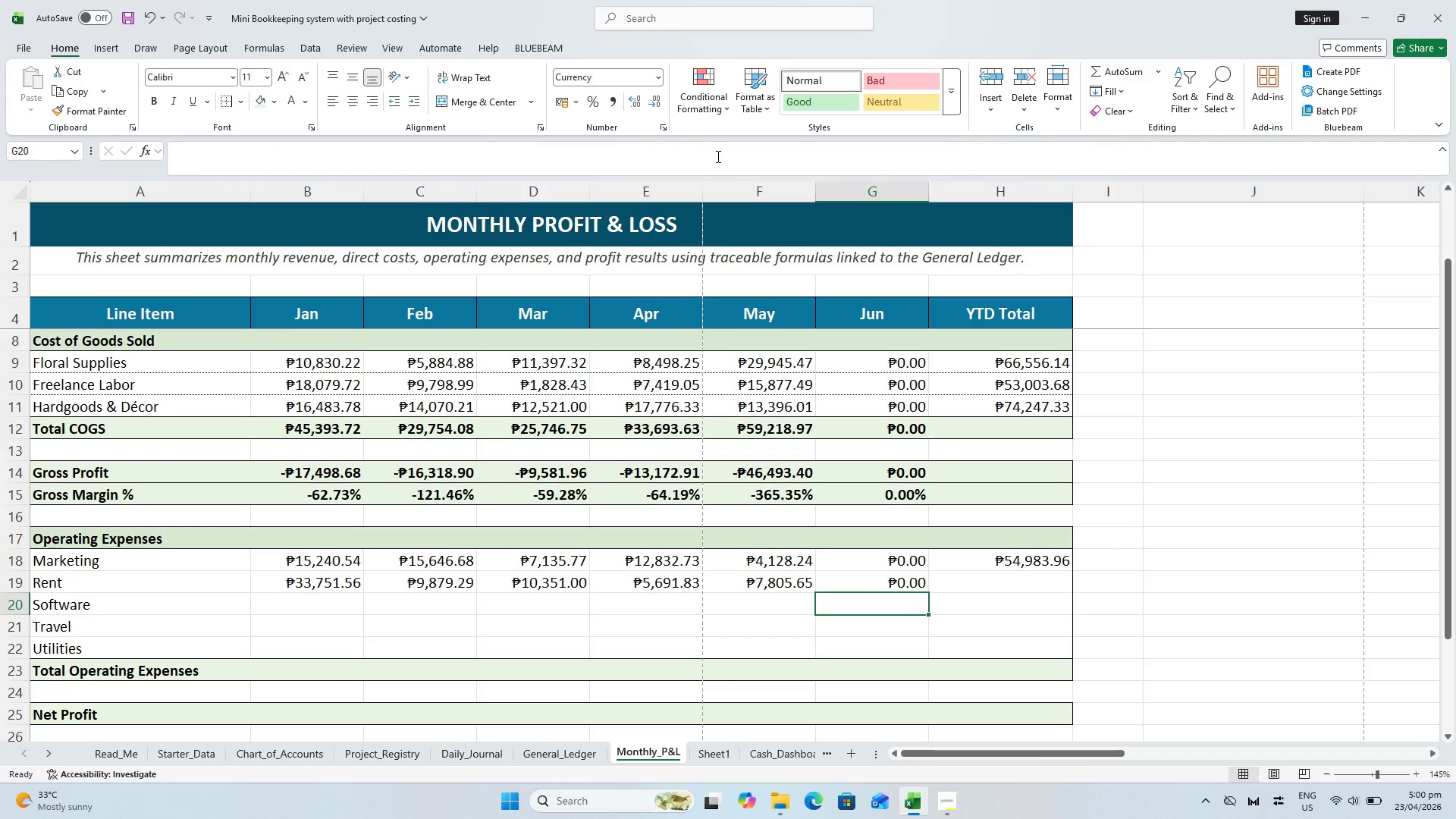 
key(Alt+AltLeft)
 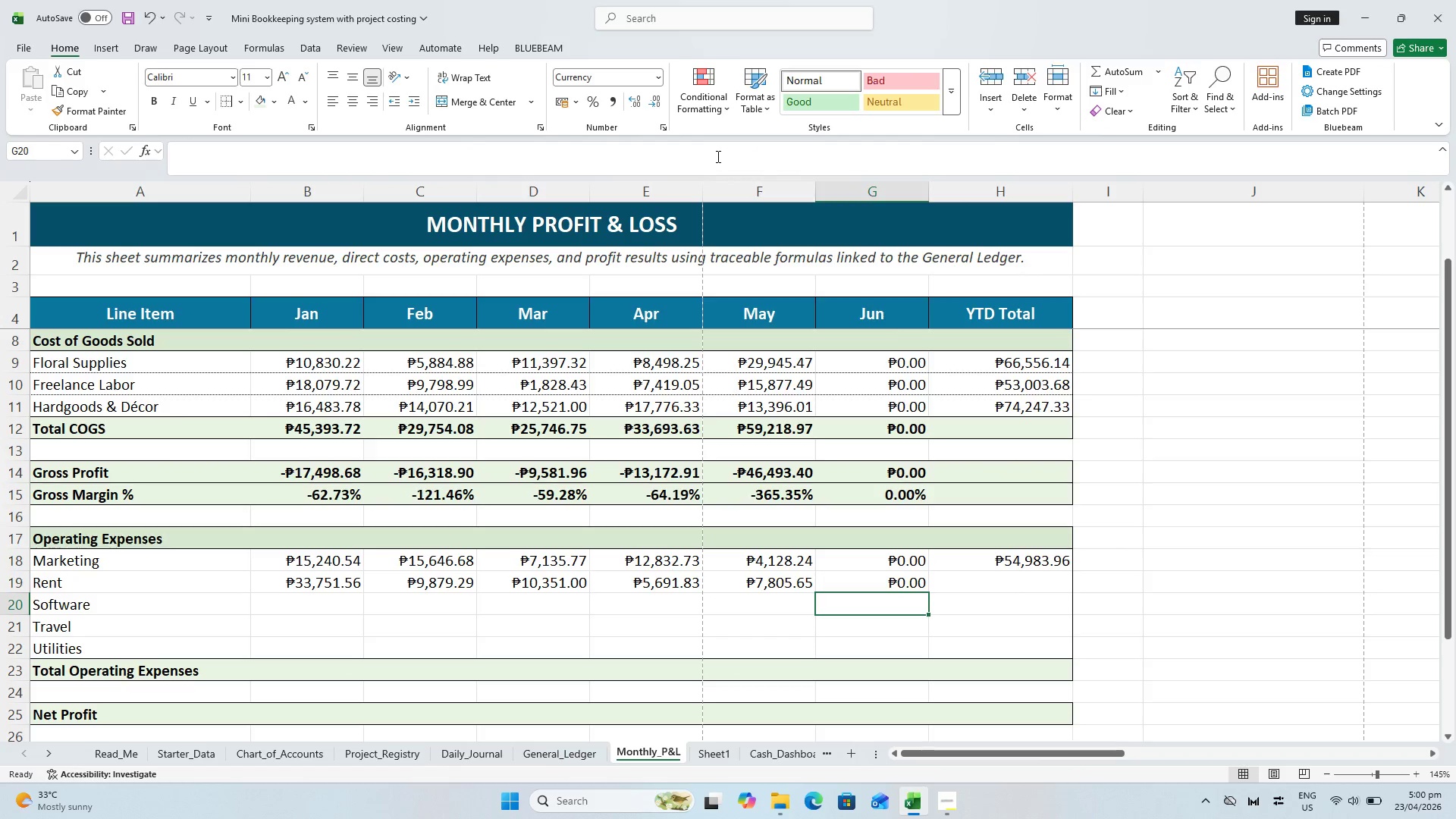 
key(Alt+Tab)